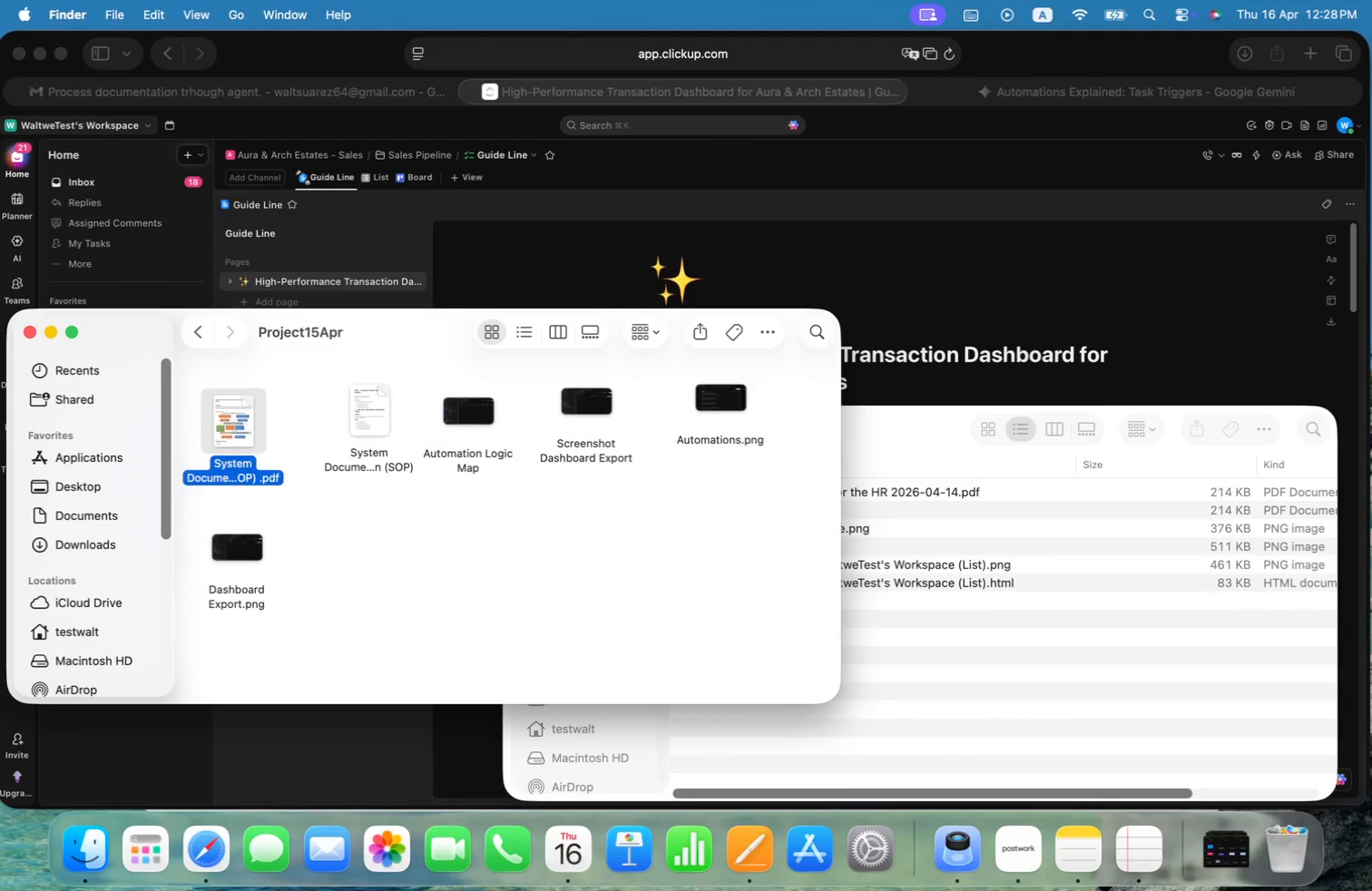 
key(Enter)
 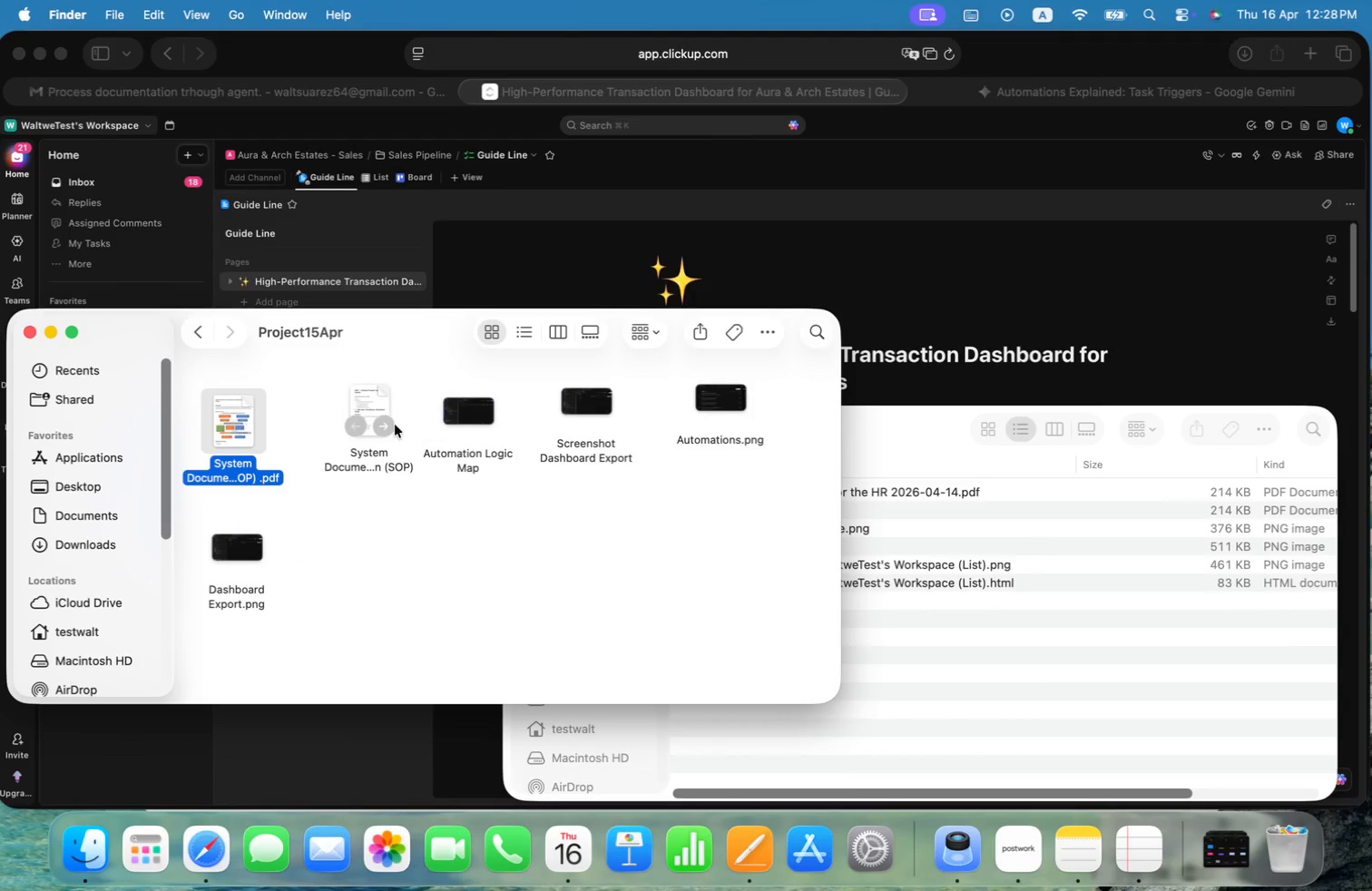 
left_click([371, 406])
 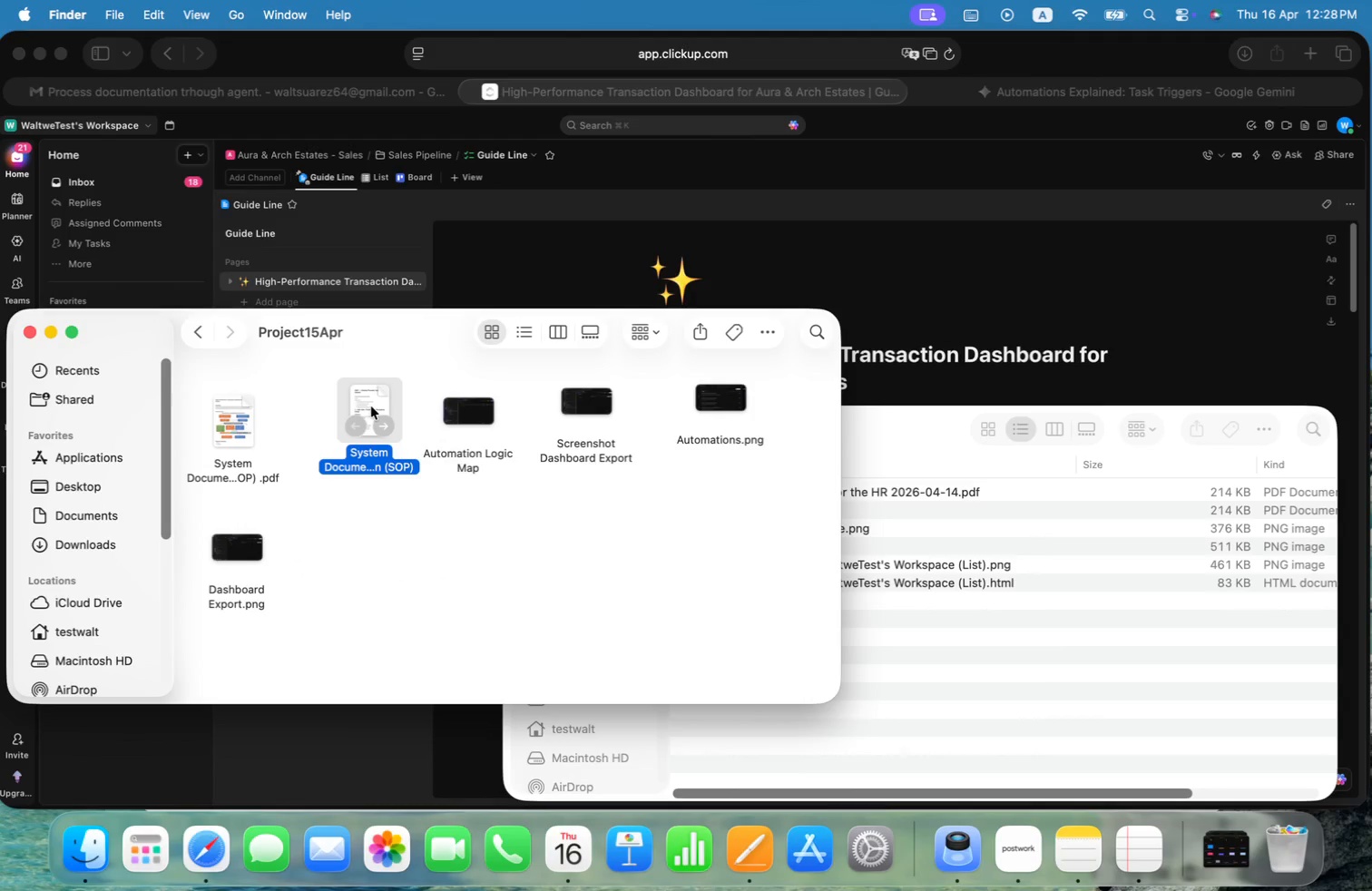 
right_click([371, 406])
 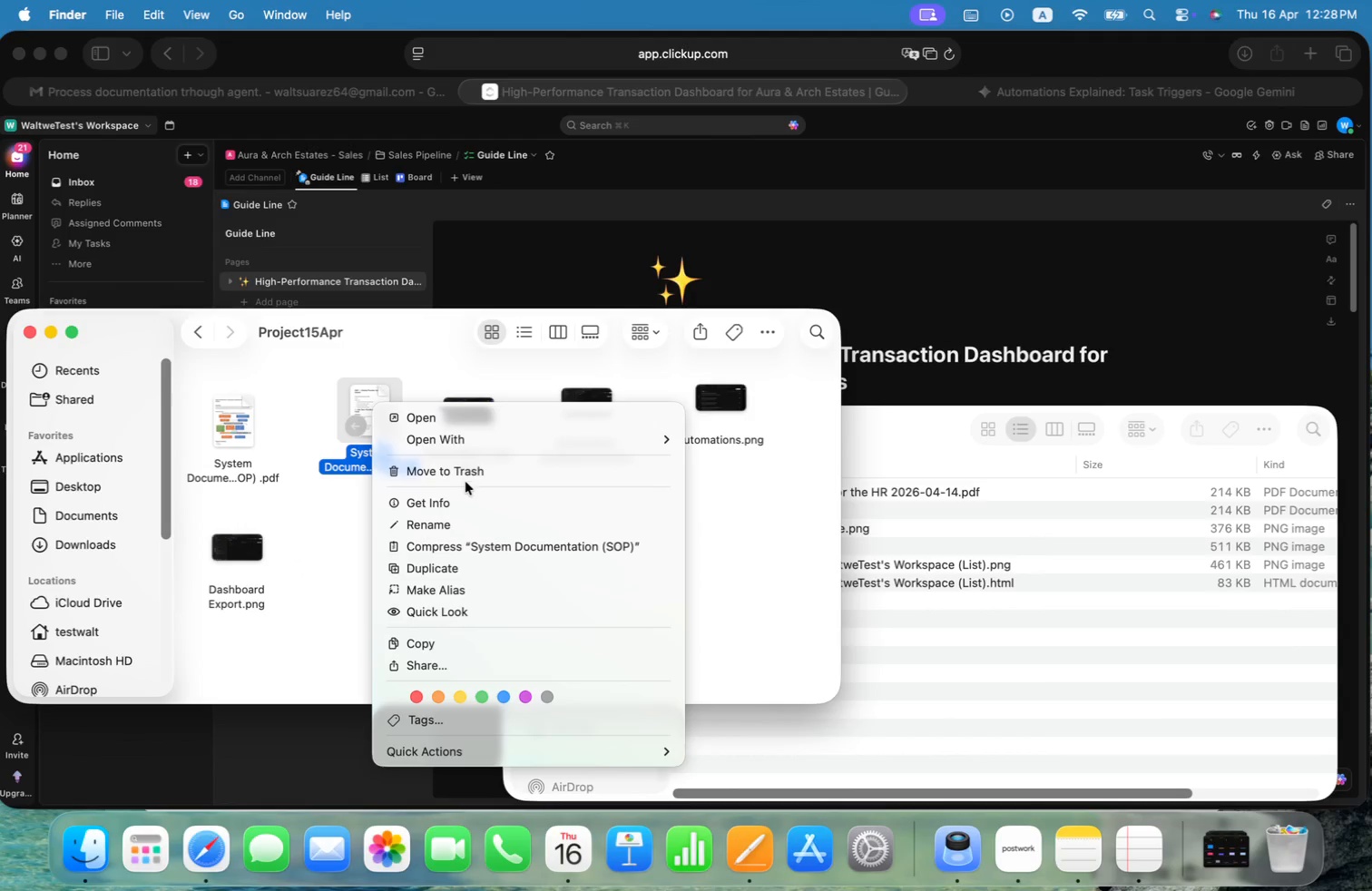 
left_click([466, 474])
 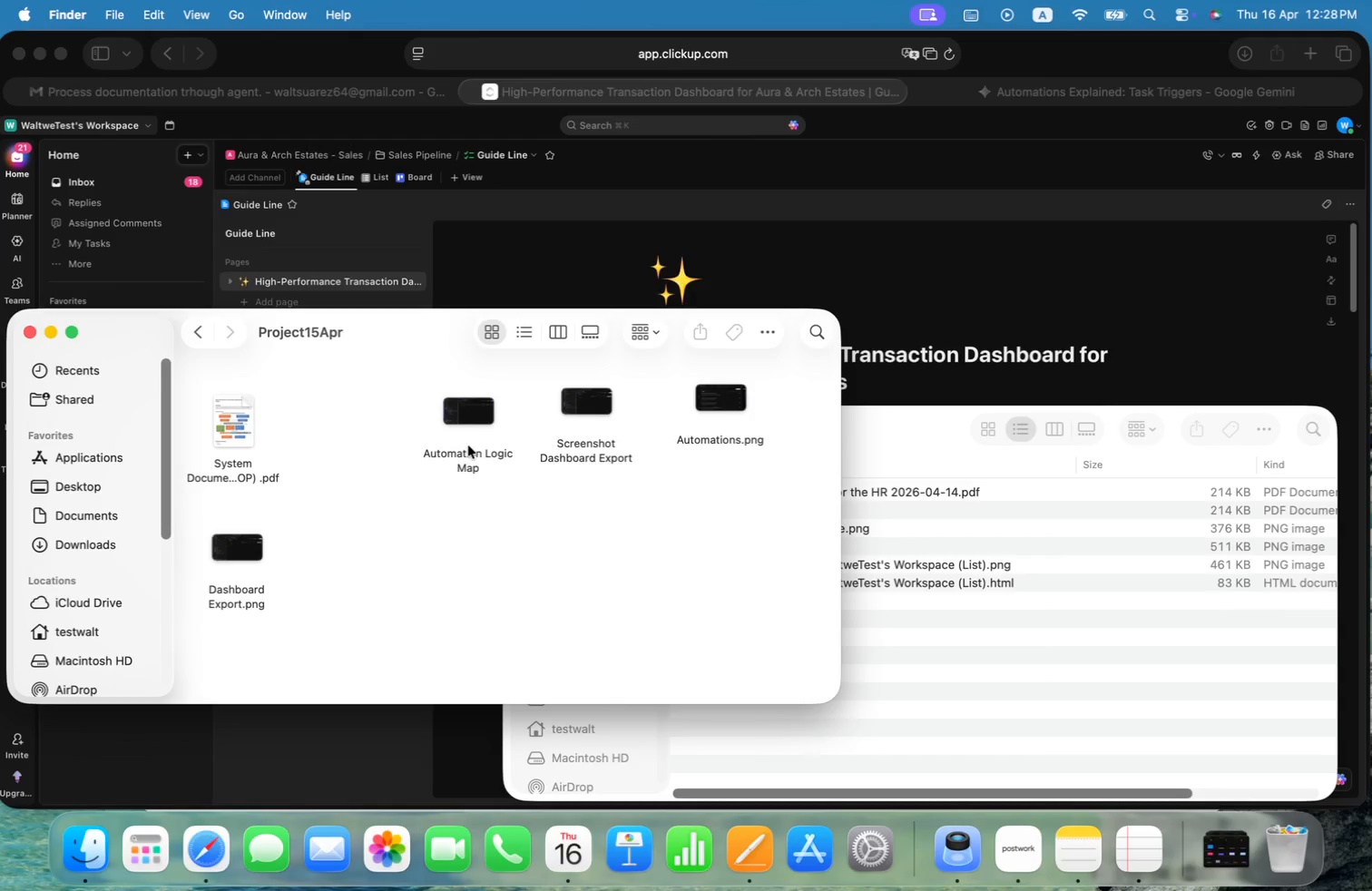 
left_click([593, 406])
 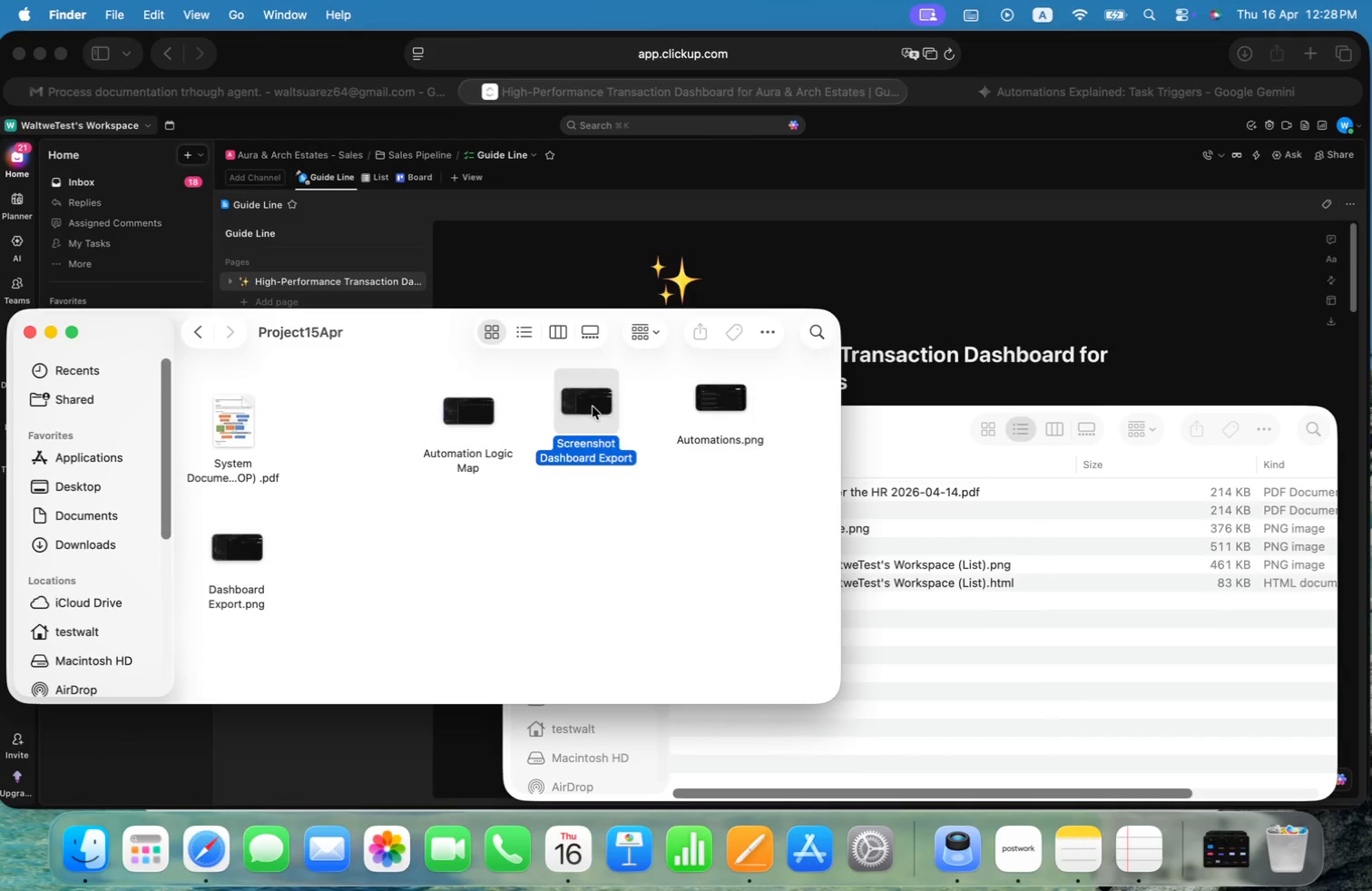 
hold_key(key=ShiftLeft, duration=1.25)
 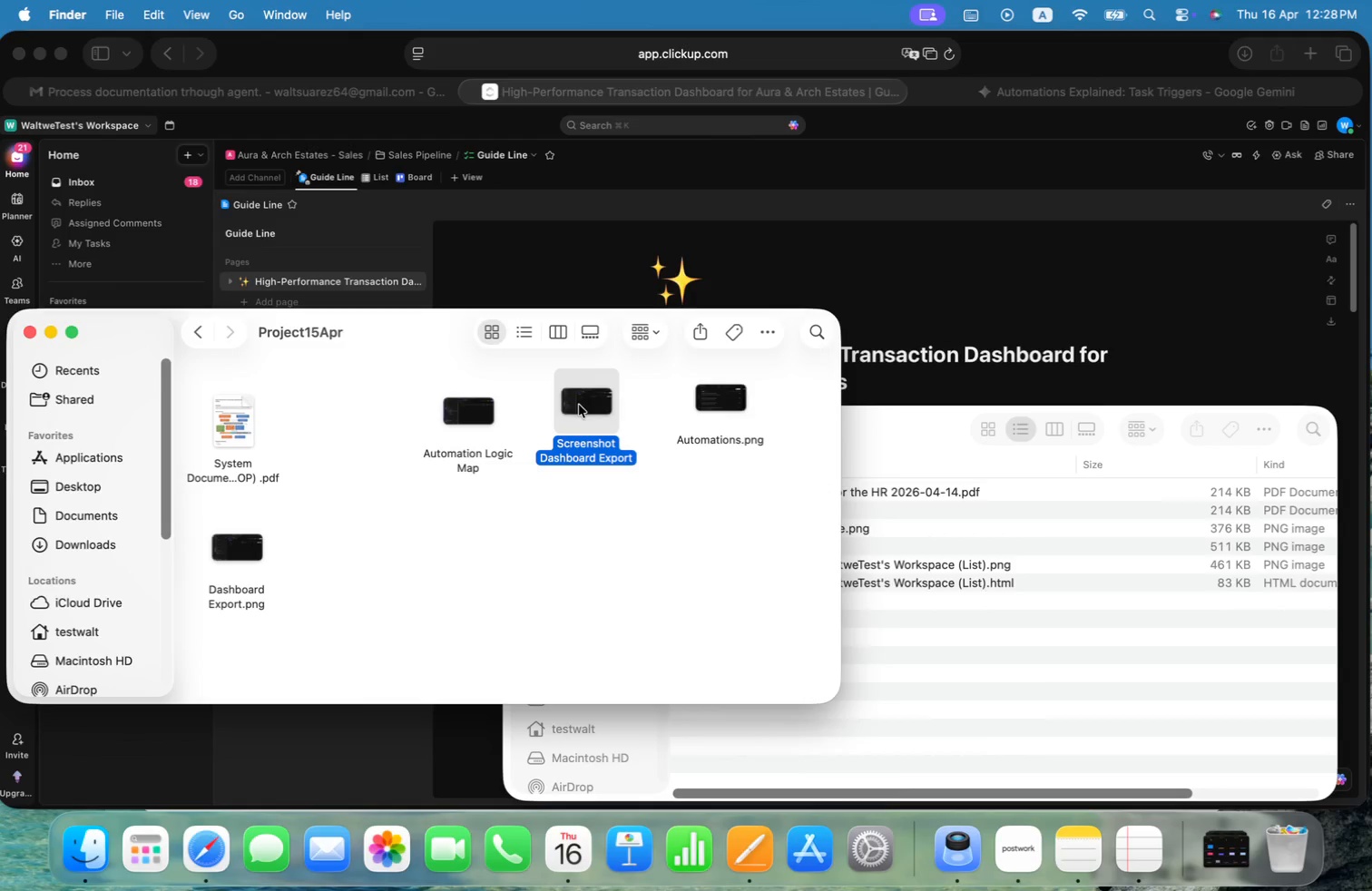 
right_click([577, 404])
 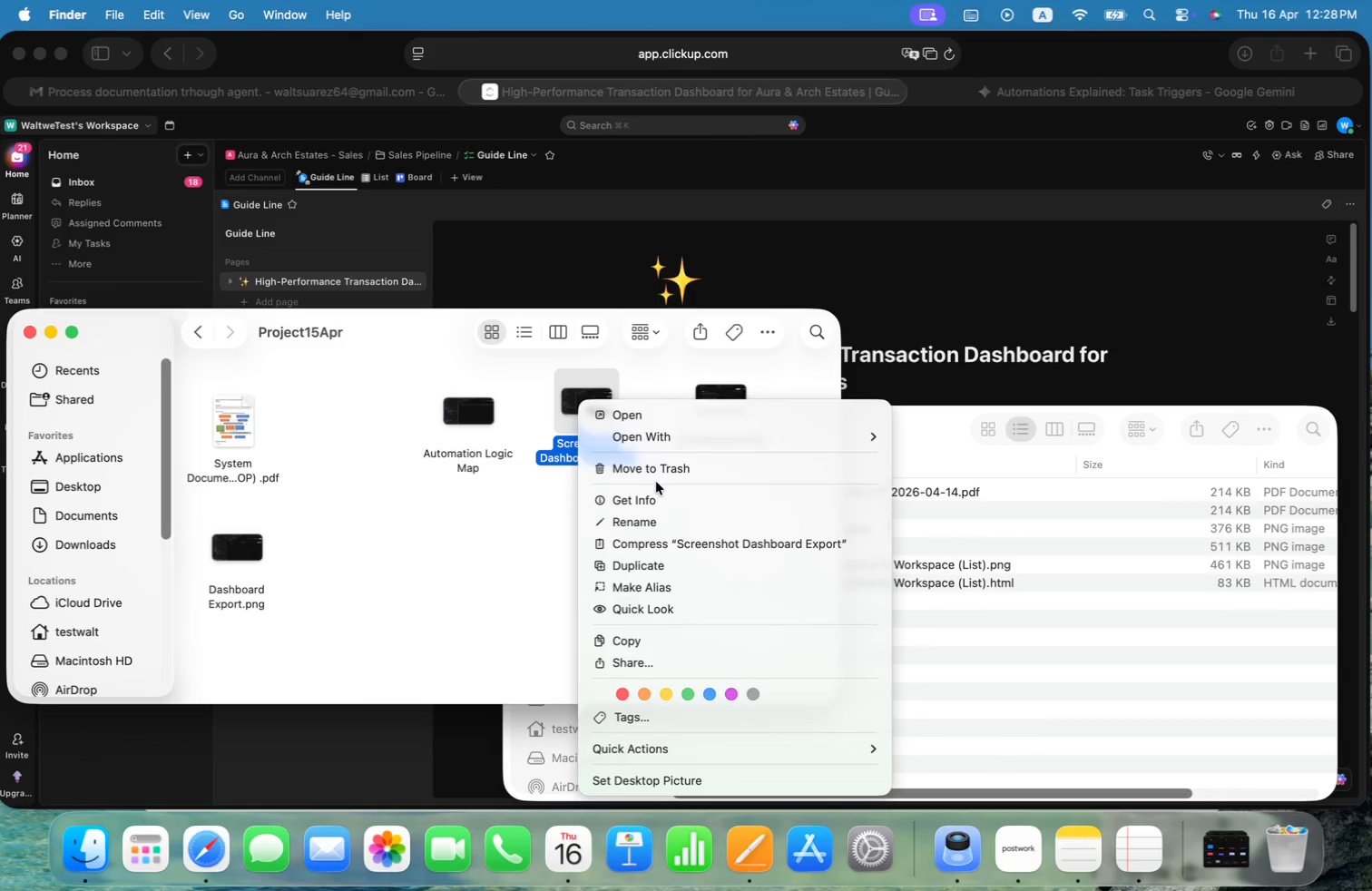 
left_click([660, 472])
 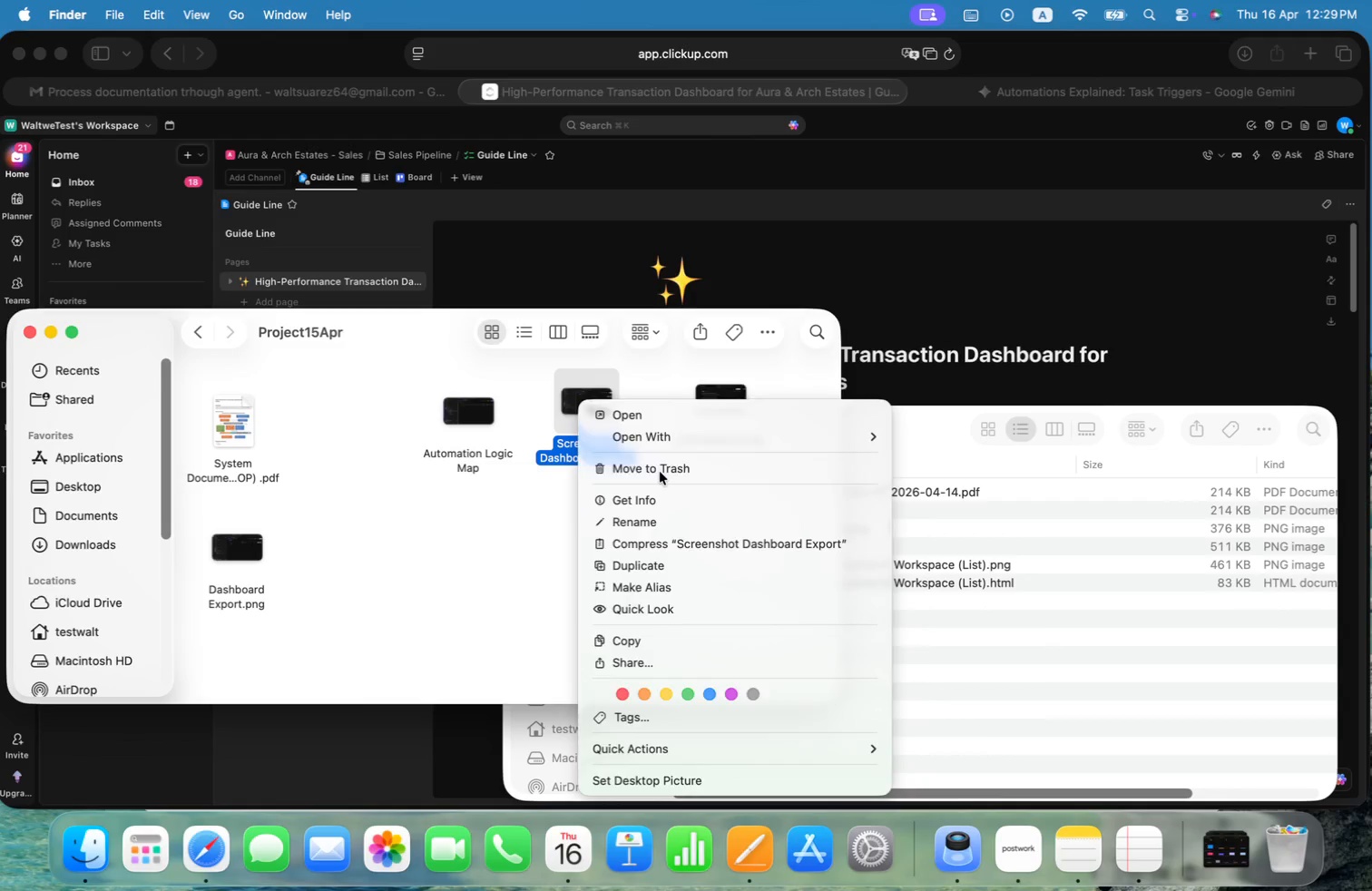 
key(Meta+CommandLeft)
 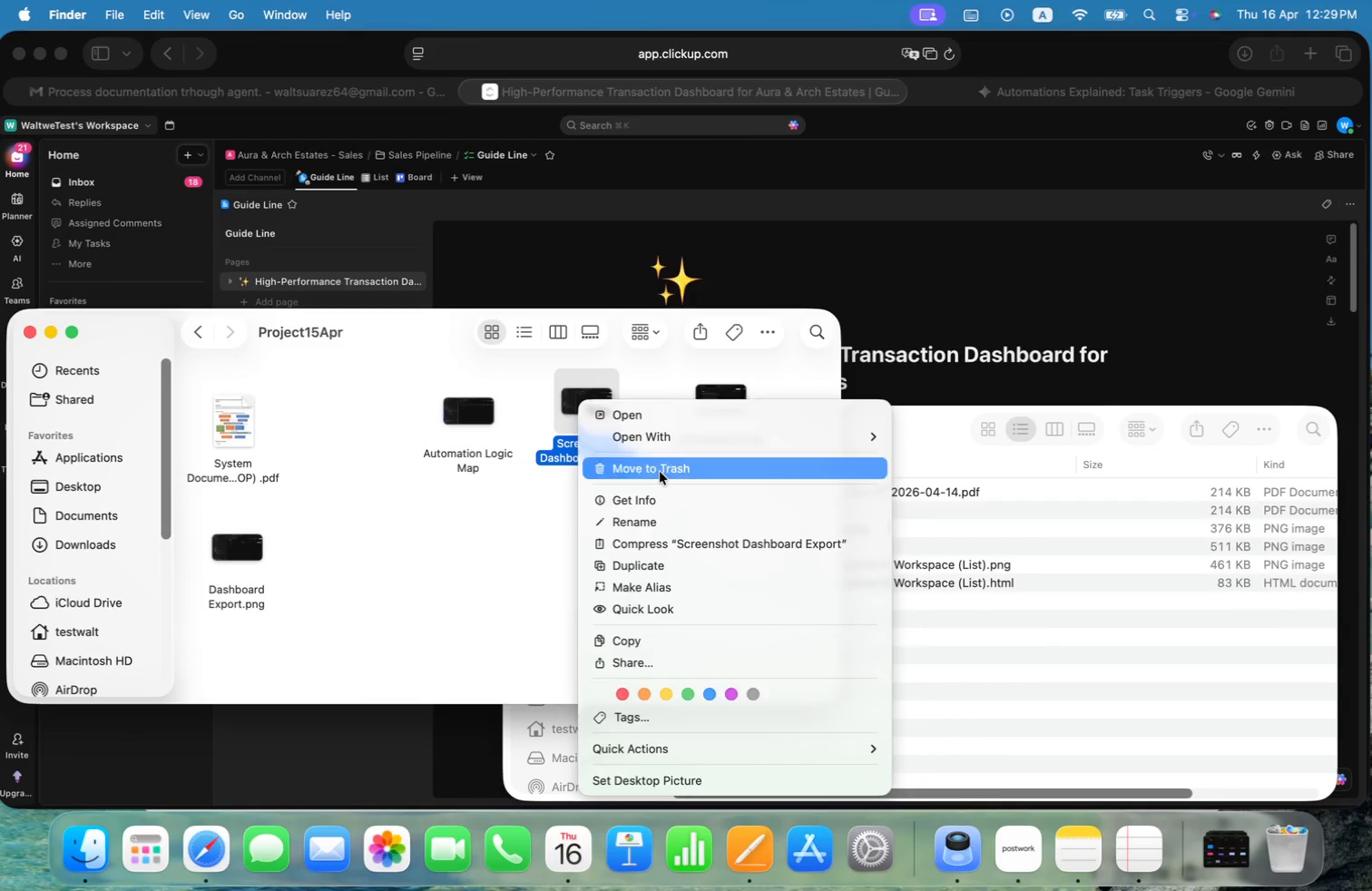 
key(Meta+Tab)
 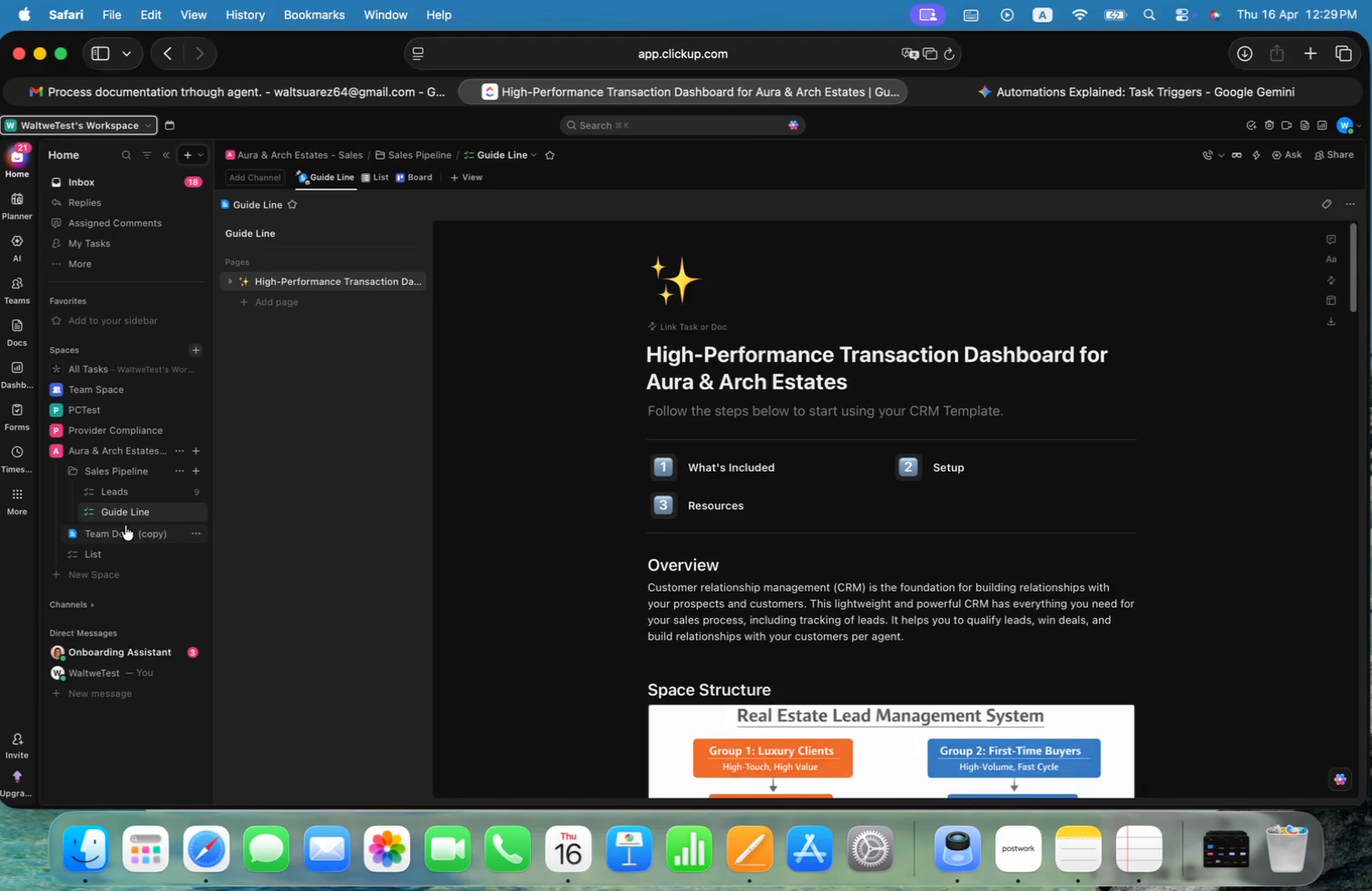 
left_click([196, 534])
 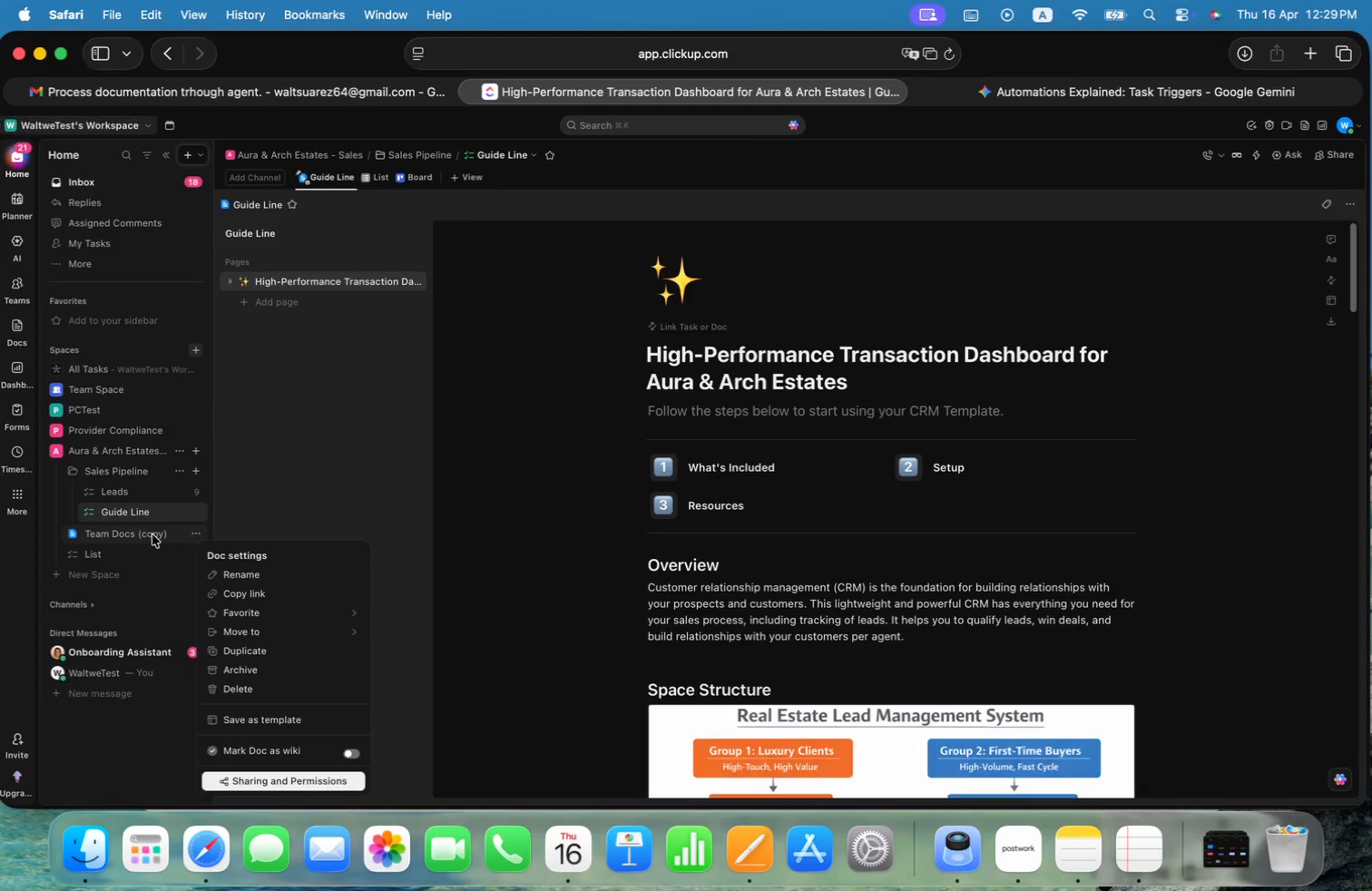 
double_click([145, 534])
 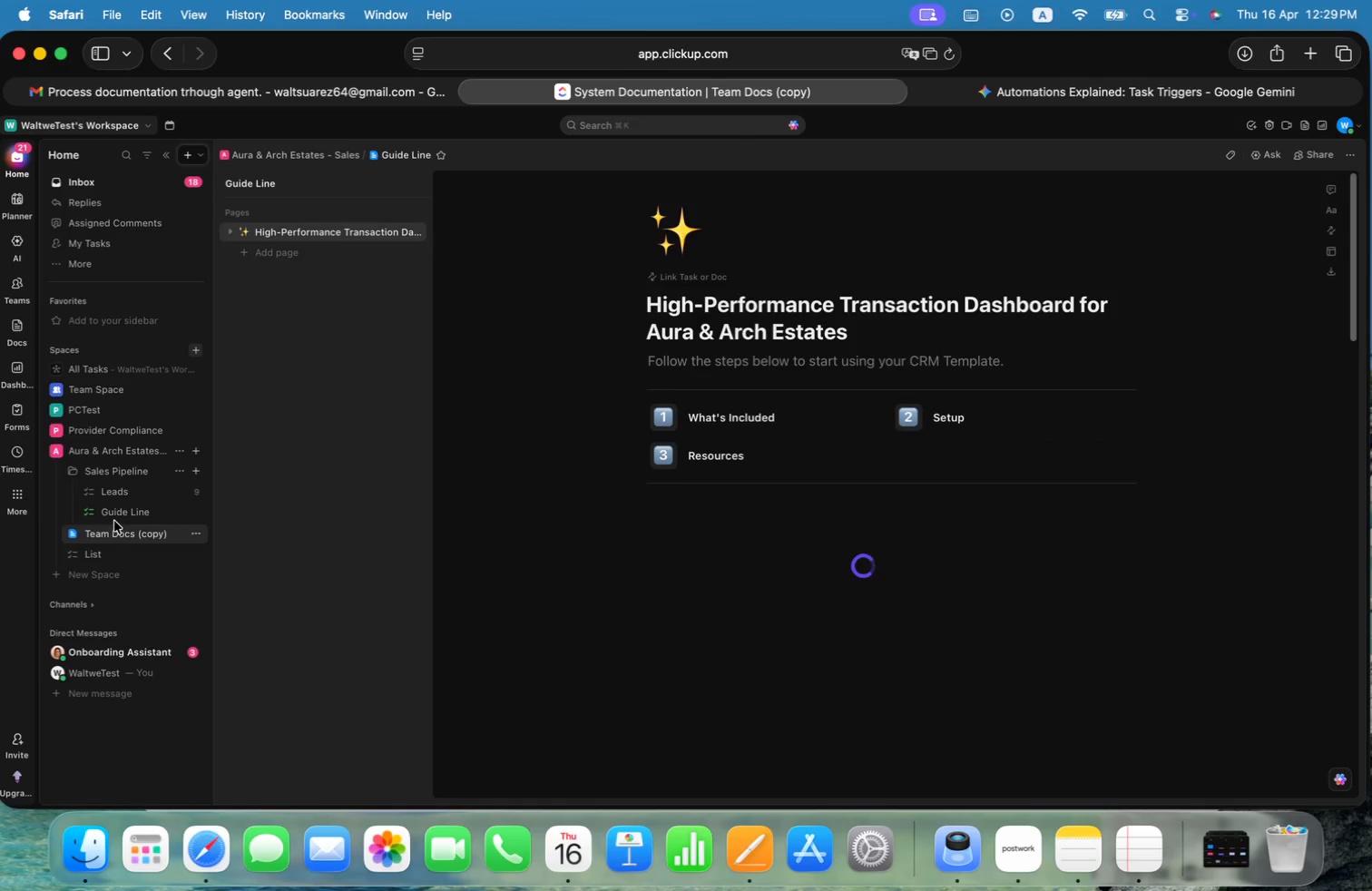 
left_click([198, 539])
 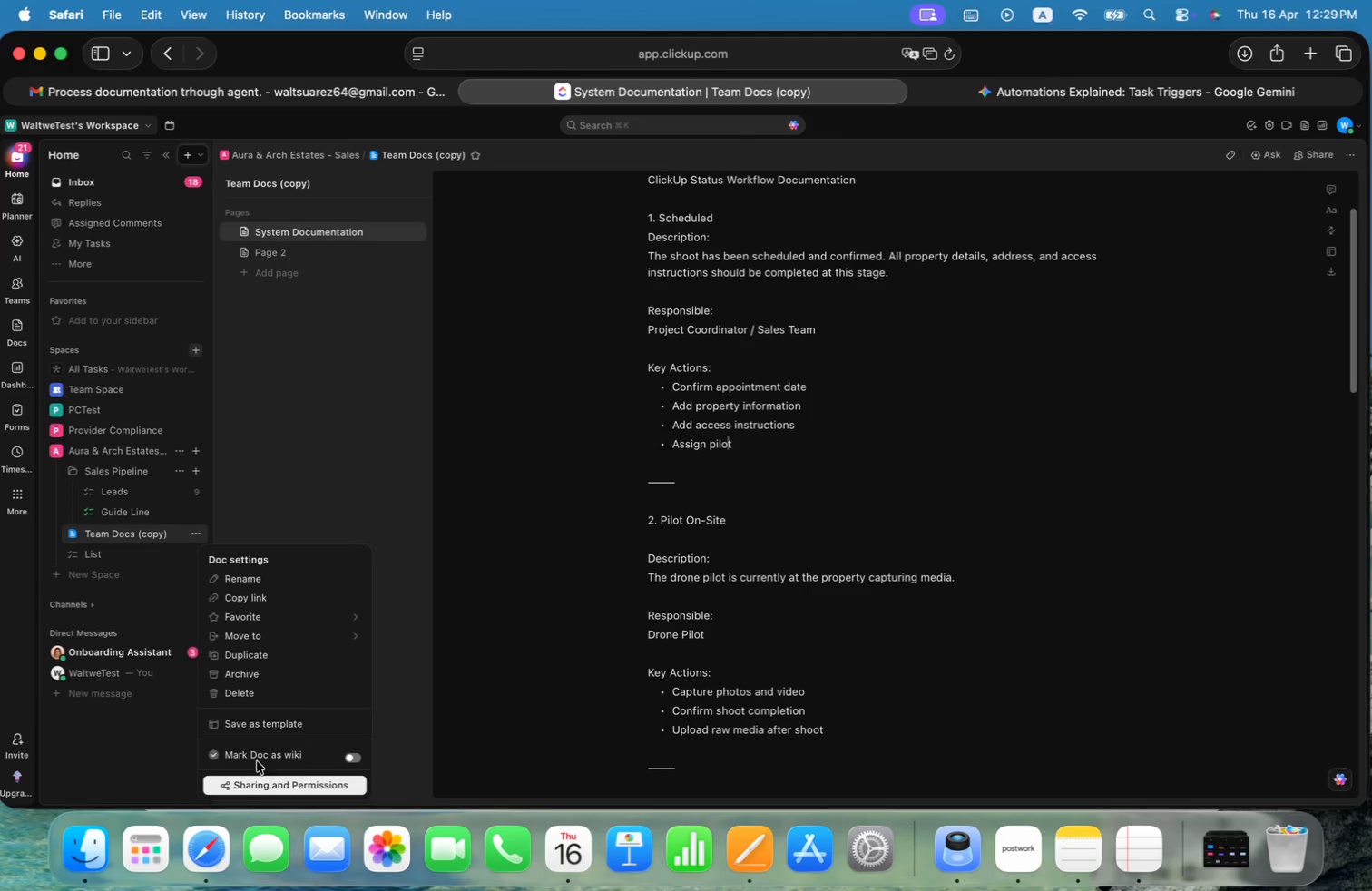 
left_click([246, 691])
 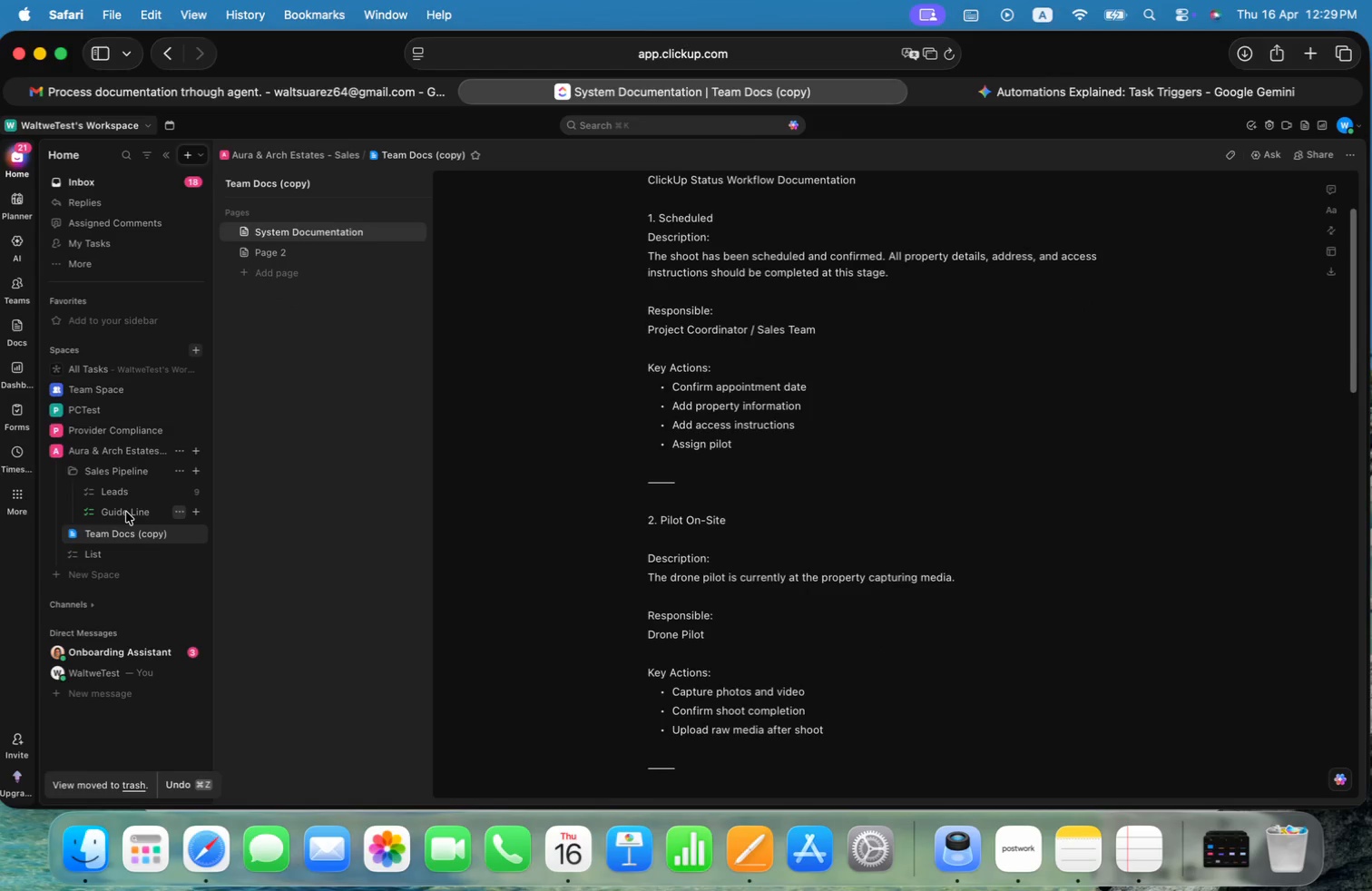 
left_click([126, 512])
 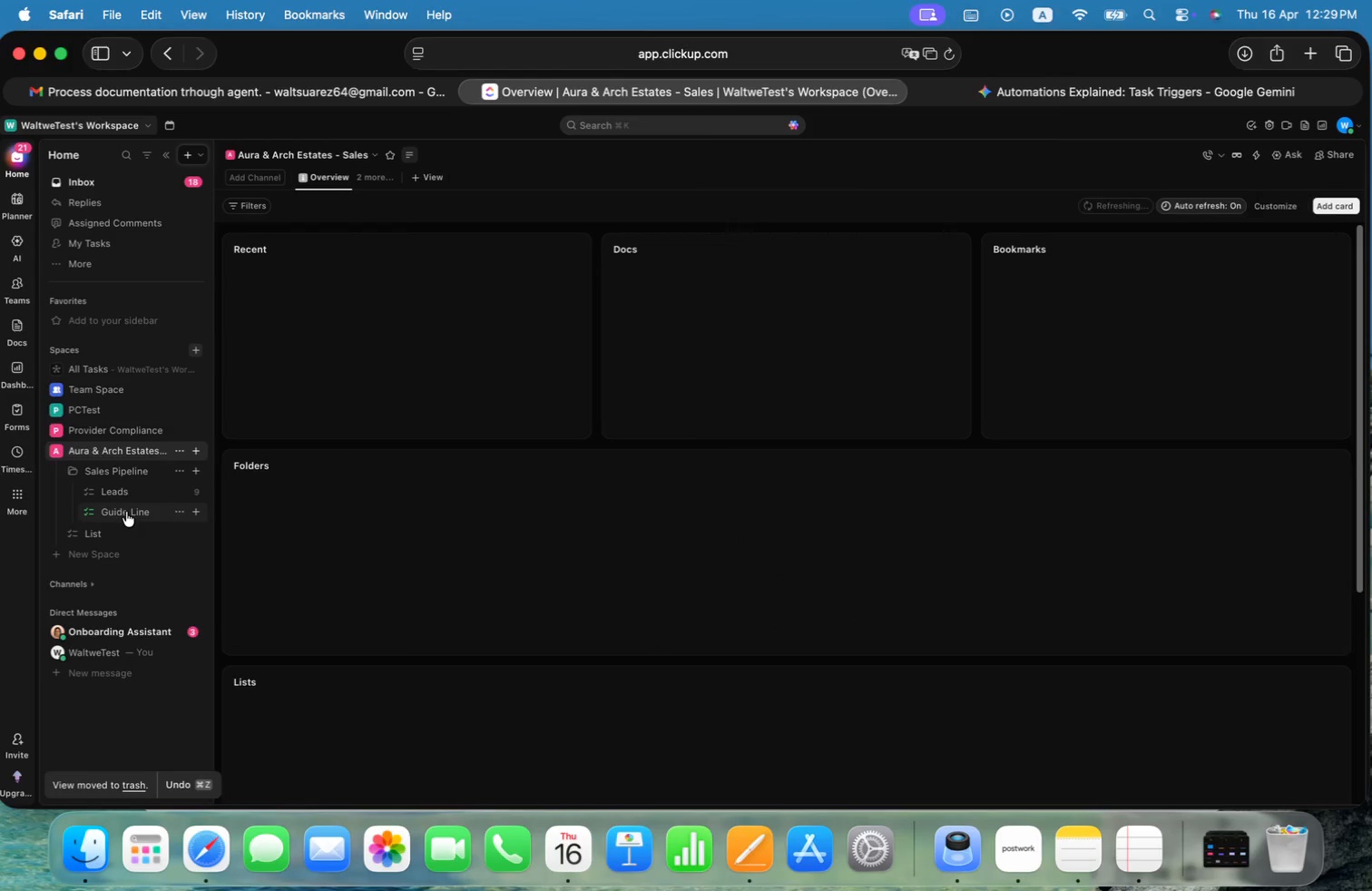 
left_click([126, 512])
 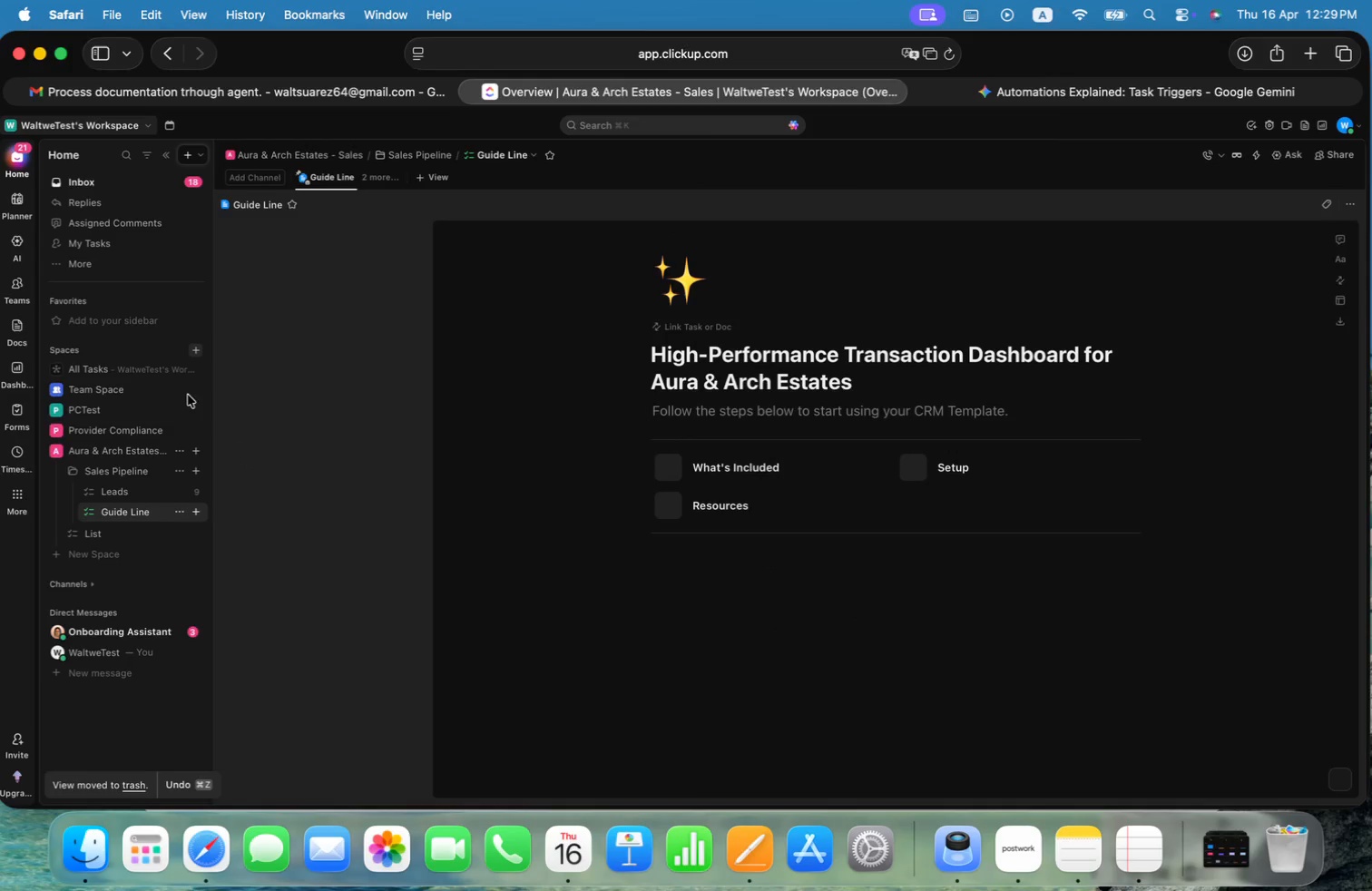 
left_click([122, 485])
 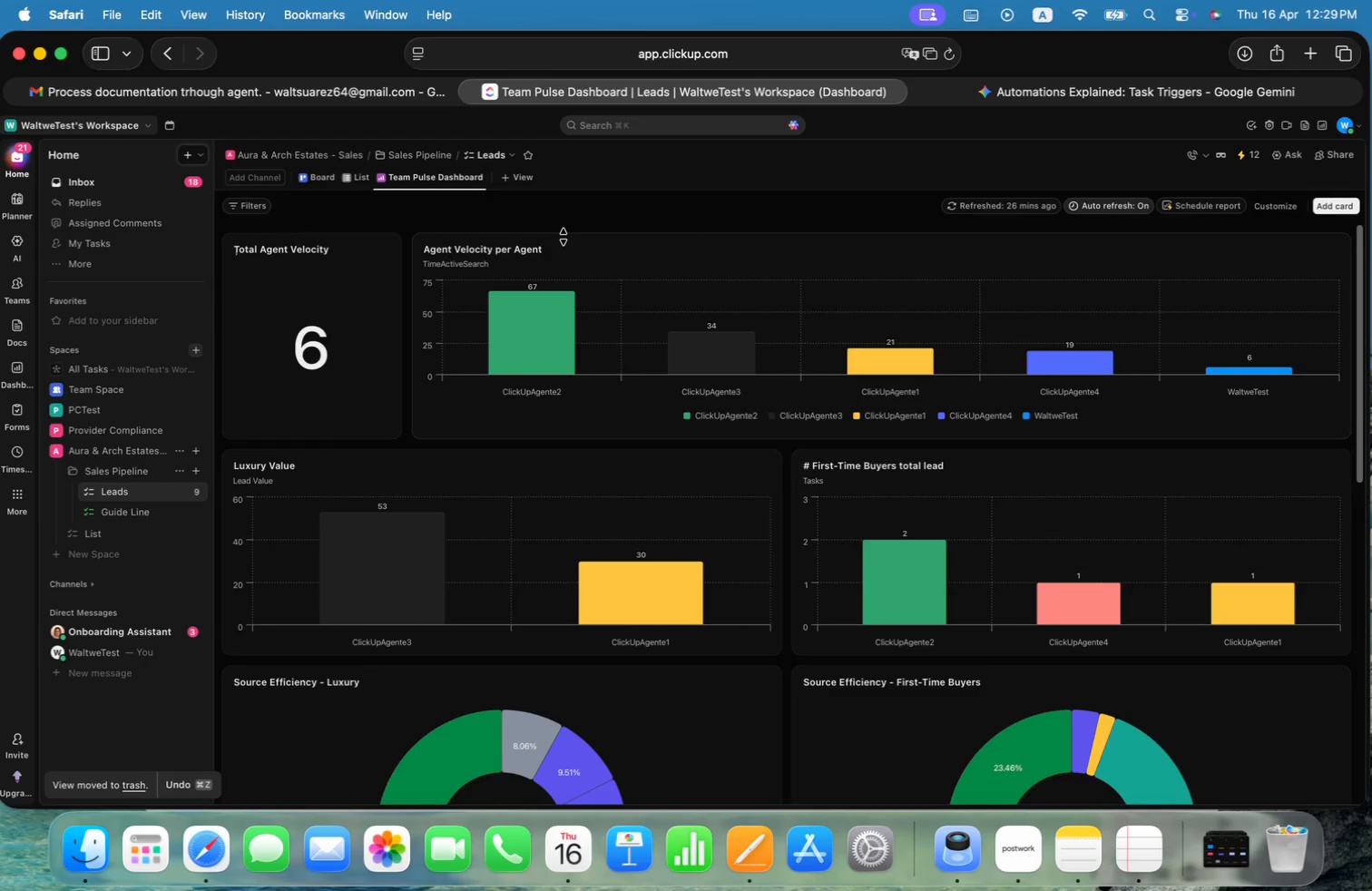 
wait(6.44)
 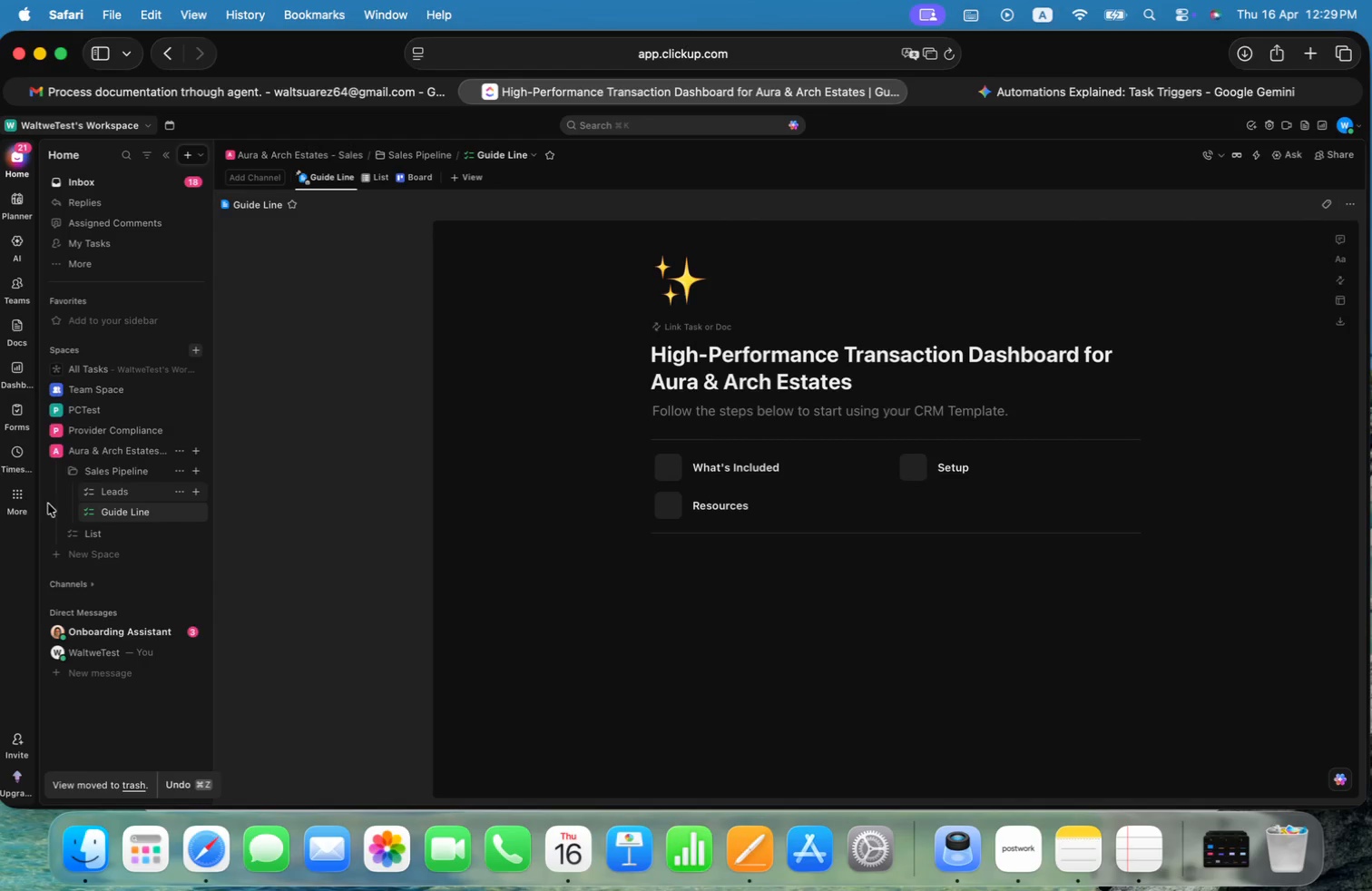 
left_click_drag(start_coordinate=[211, 170], to_coordinate=[74, 170])
 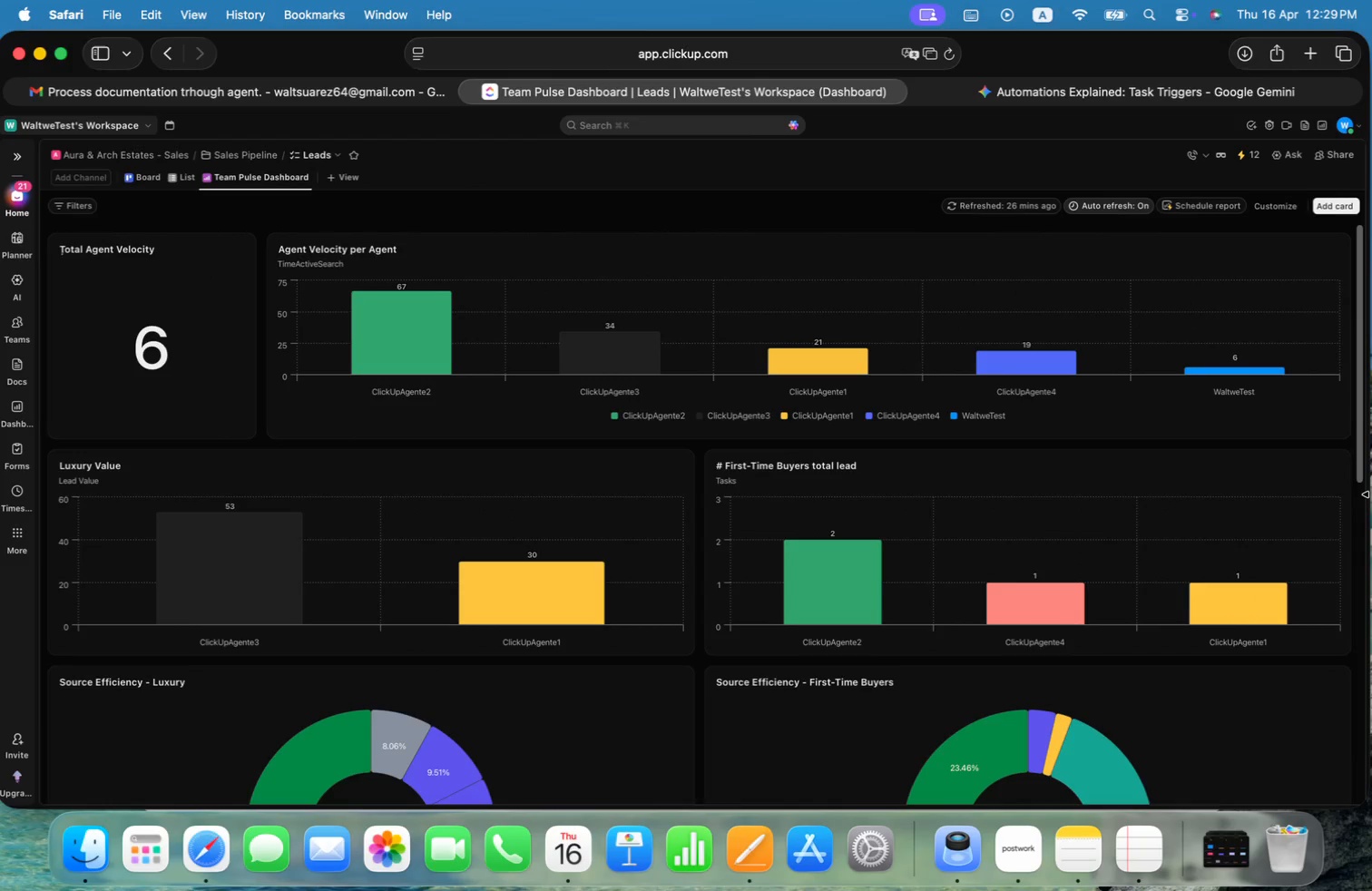 
hold_key(key=ShiftLeft, duration=0.46)
 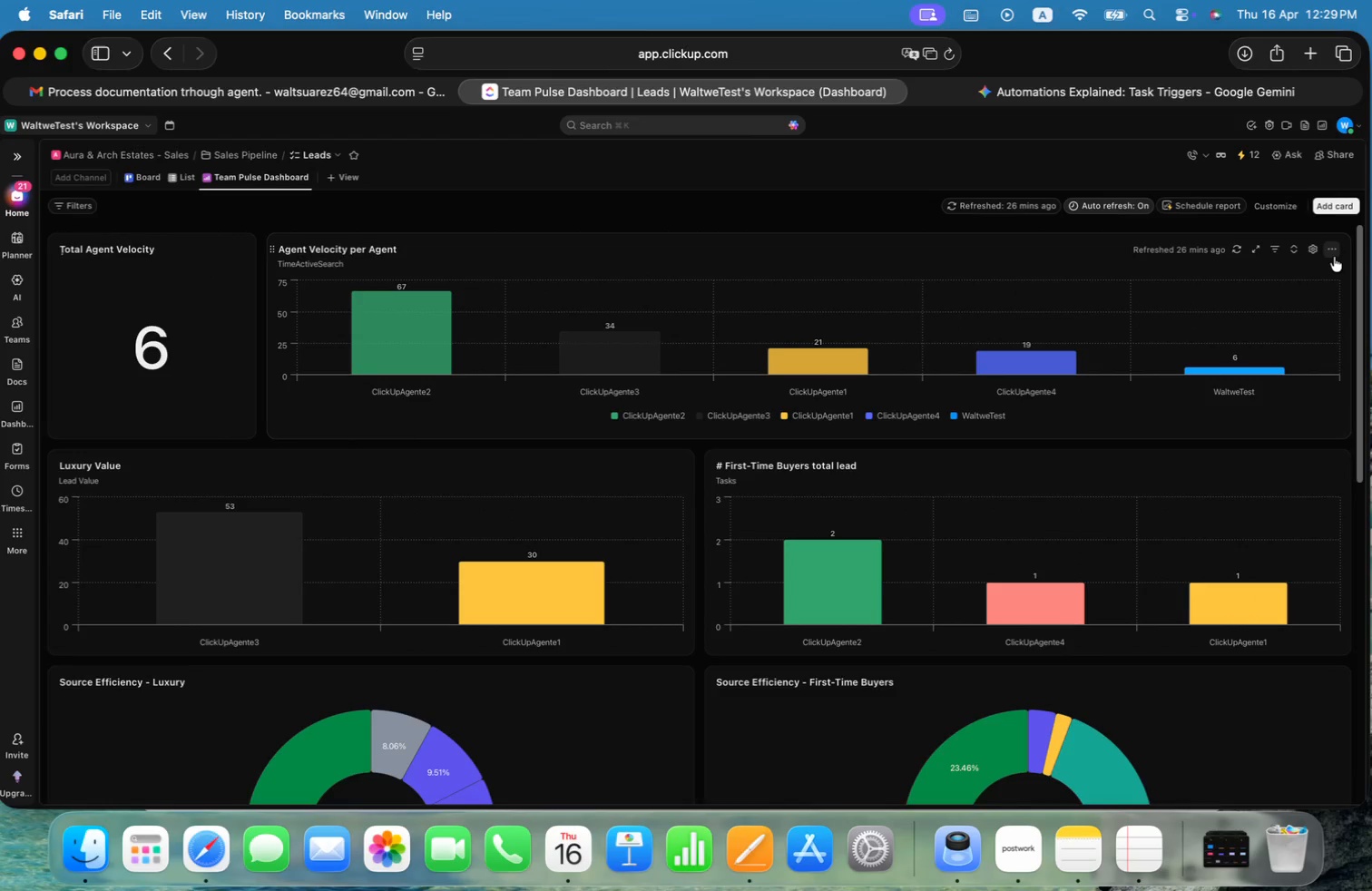 
hold_key(key=CommandLeft, duration=0.44)
 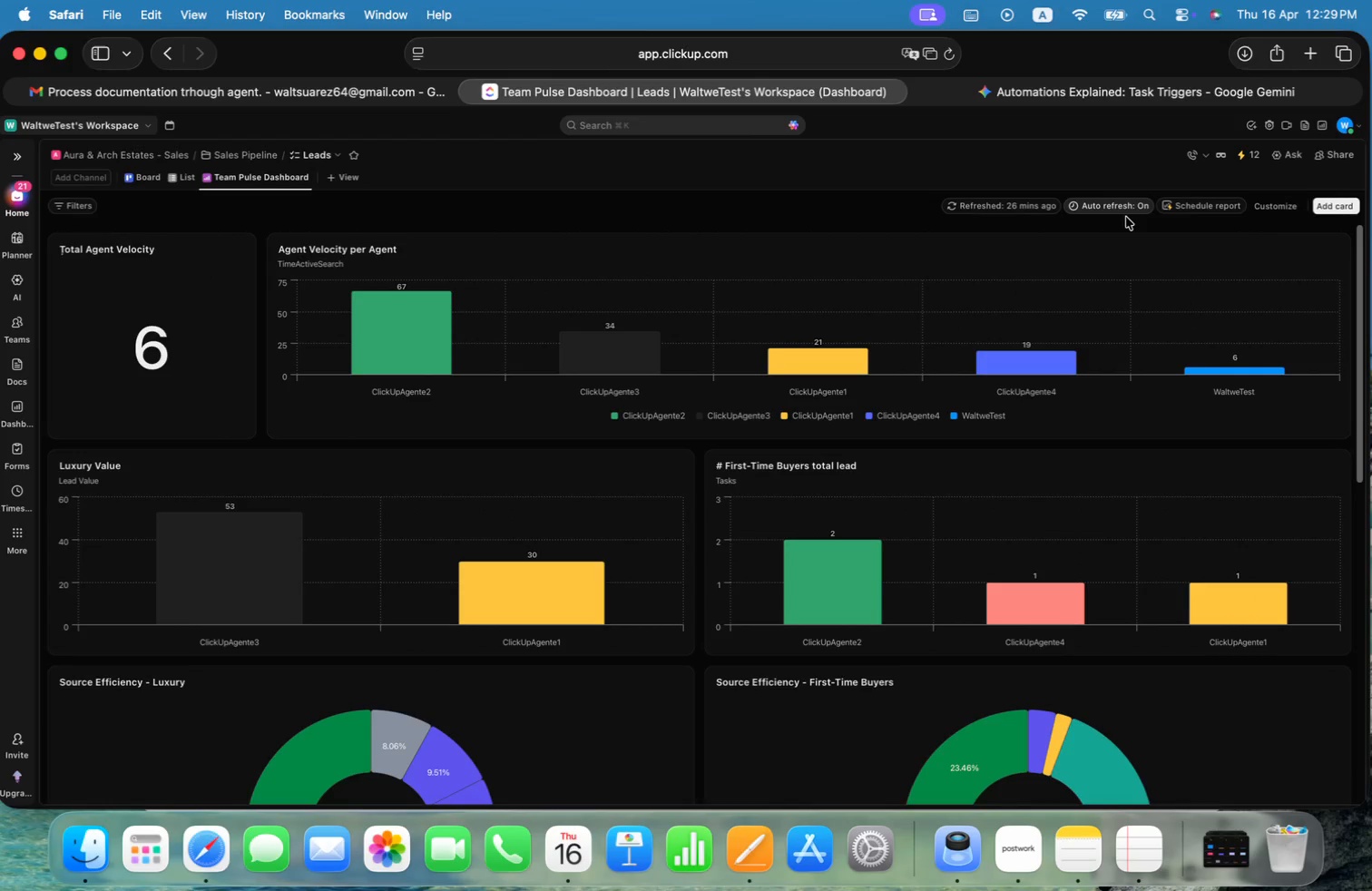 
key(Meta+CommandLeft)
 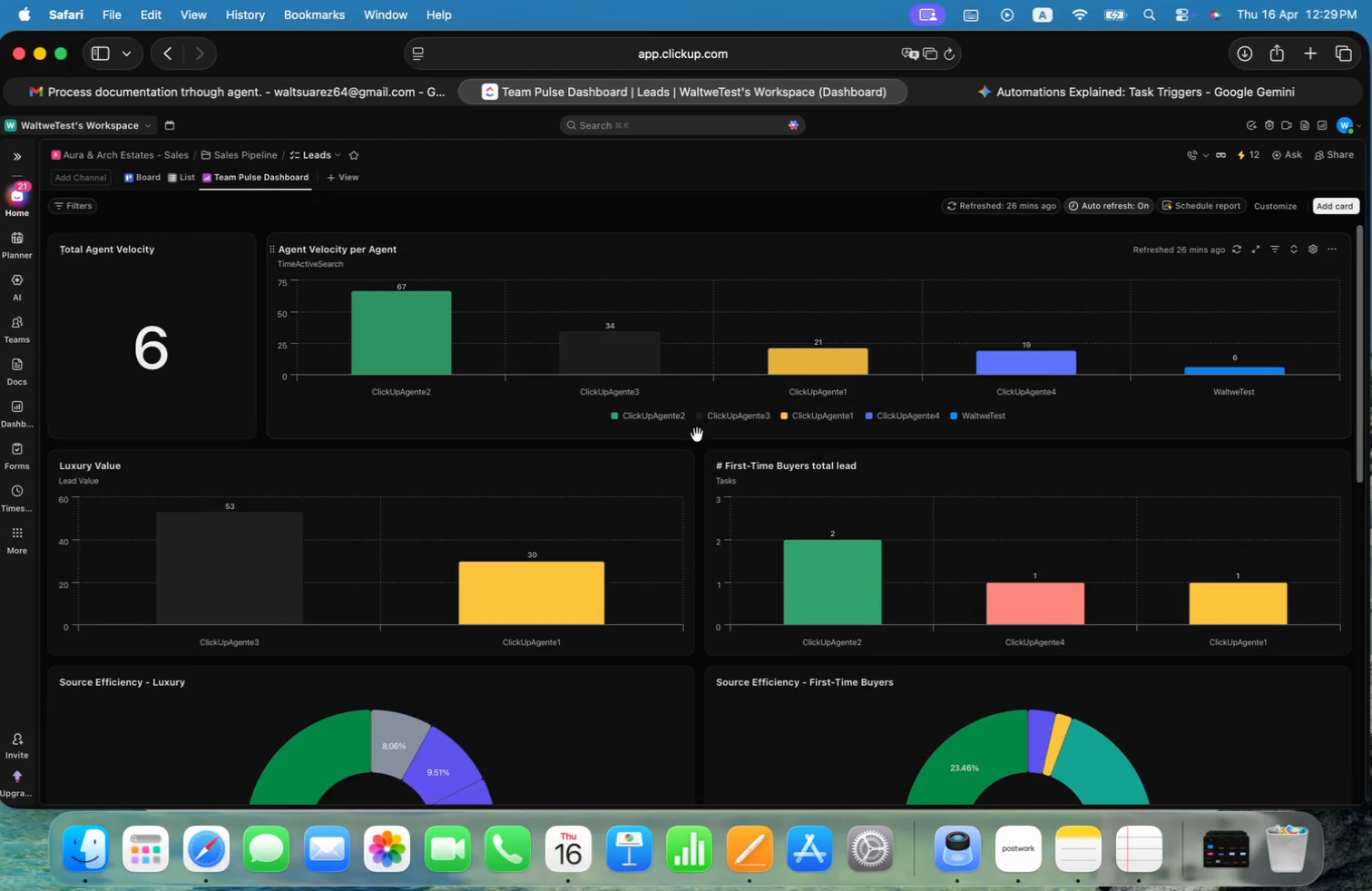 
key(Meta+Tab)
 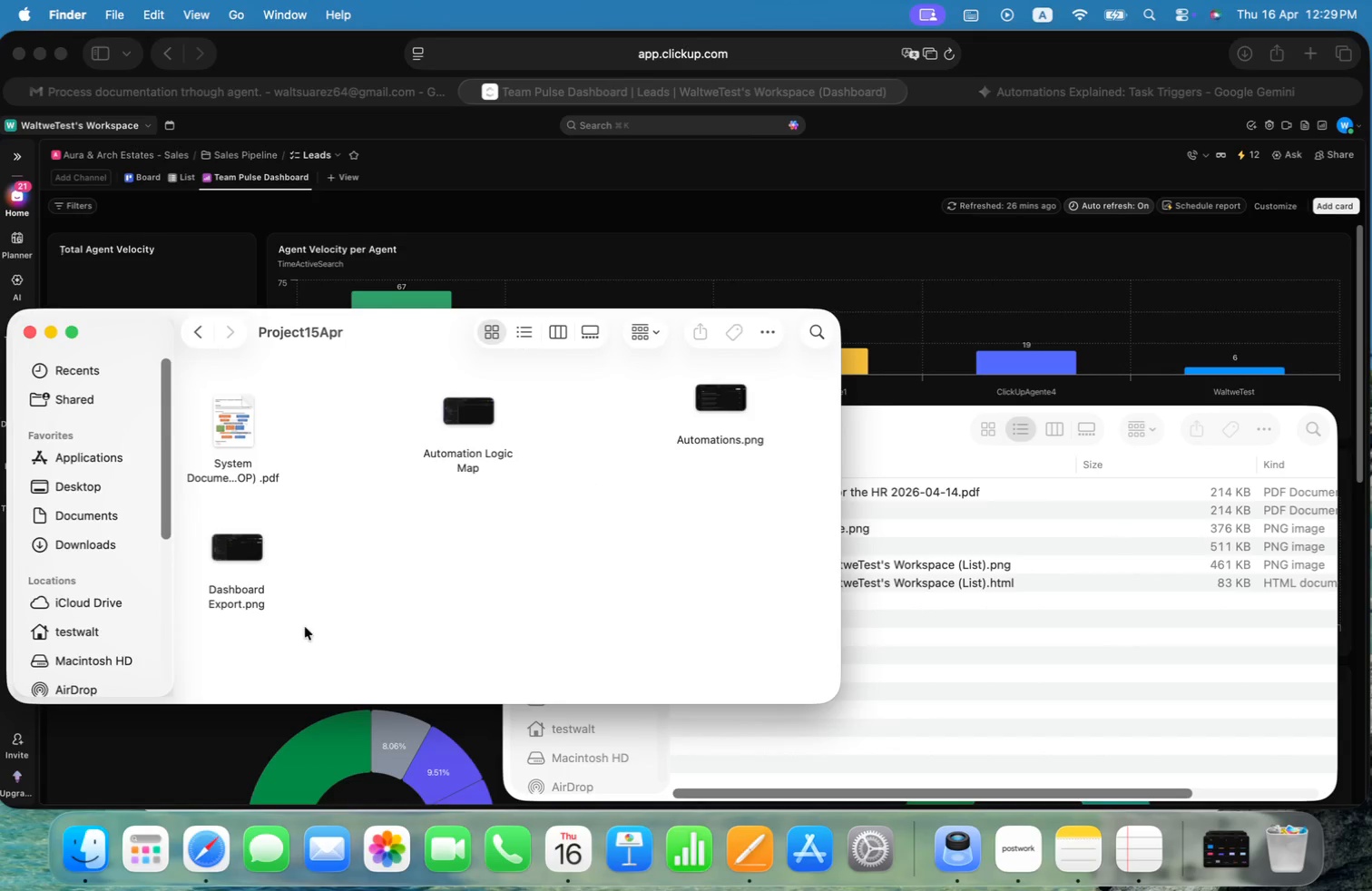 
key(Meta+CommandLeft)
 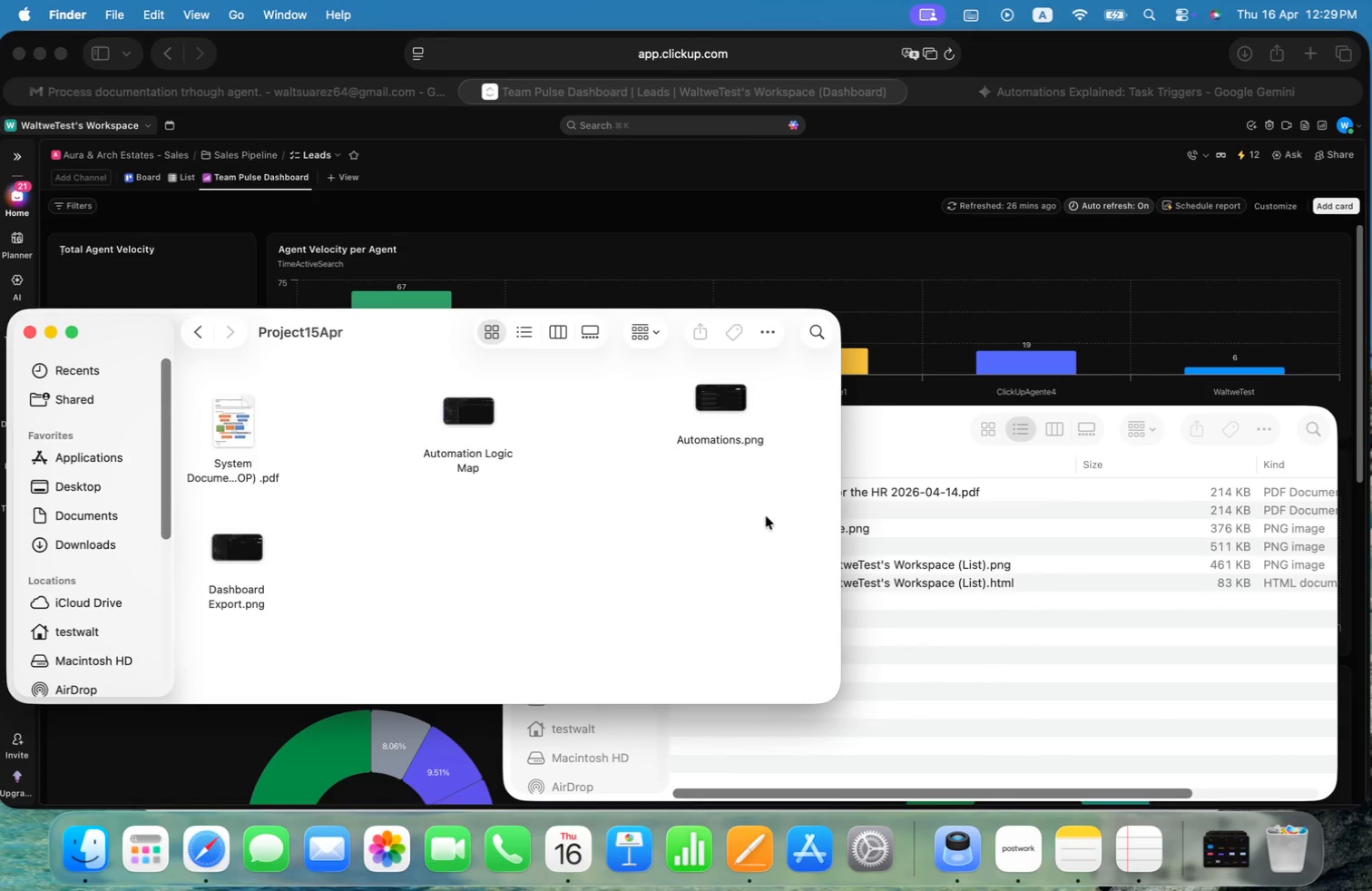 
double_click([714, 406])
 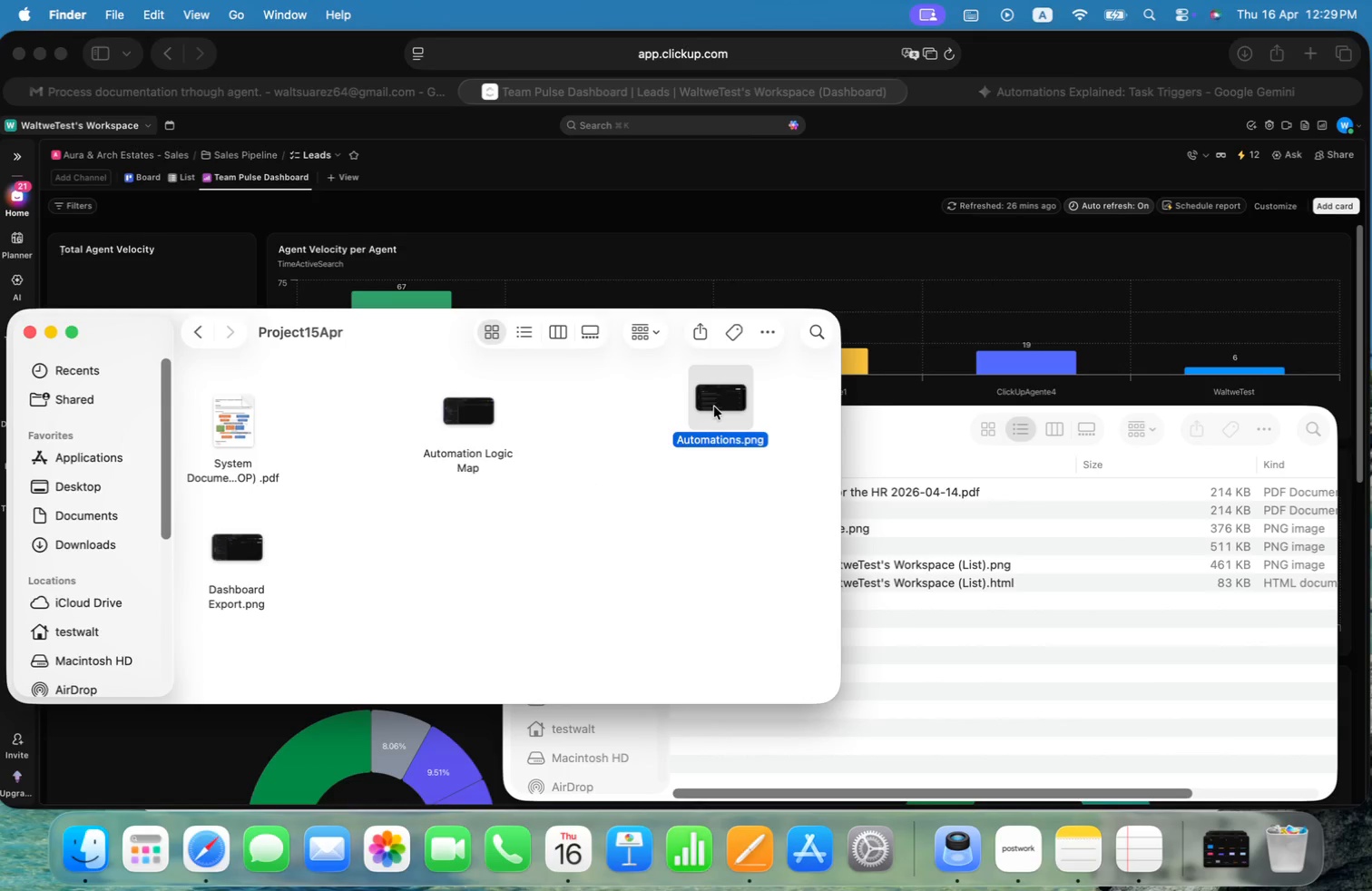 
left_click_drag(start_coordinate=[714, 406], to_coordinate=[692, 509])
 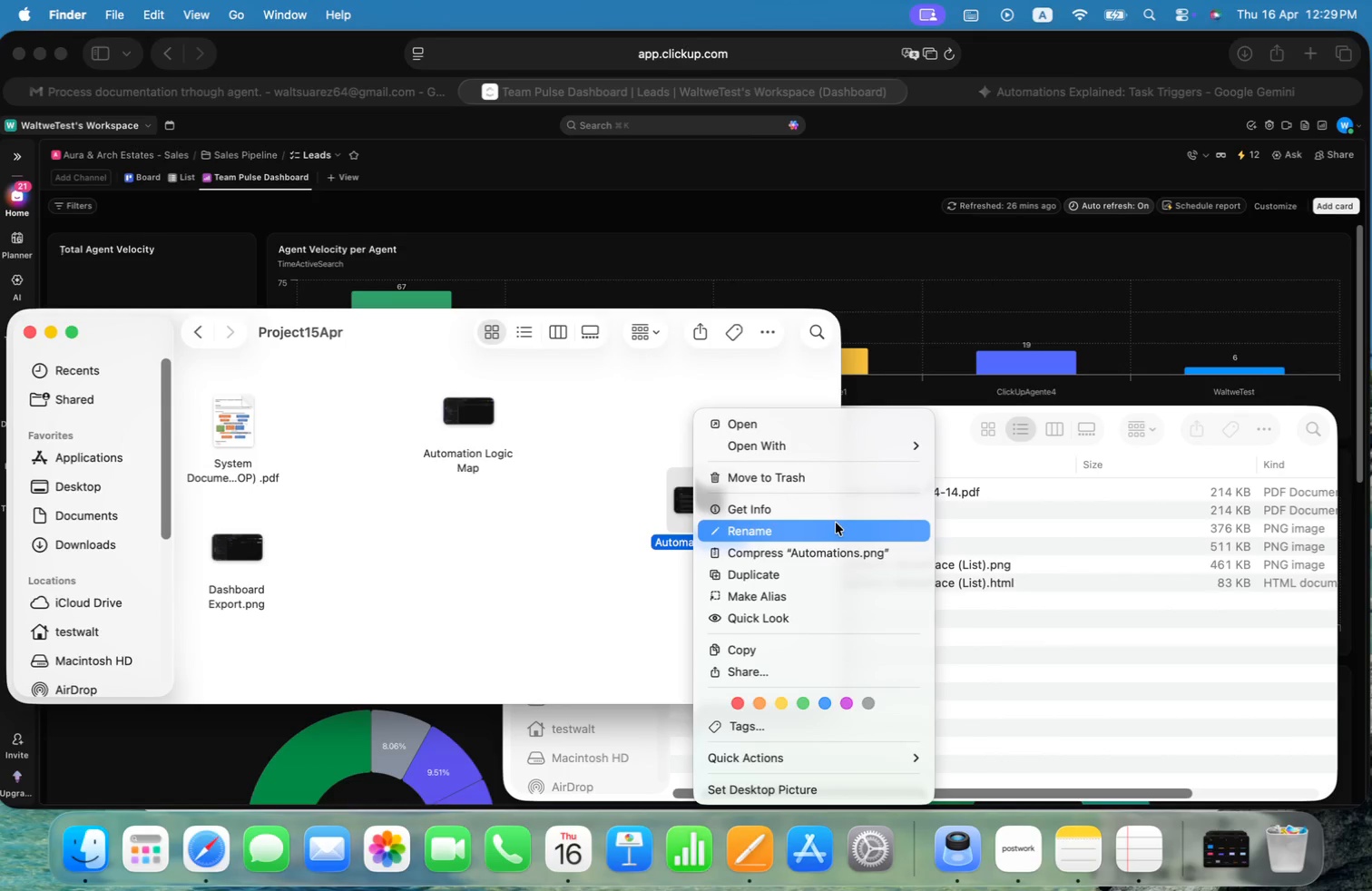 
left_click([546, 534])
 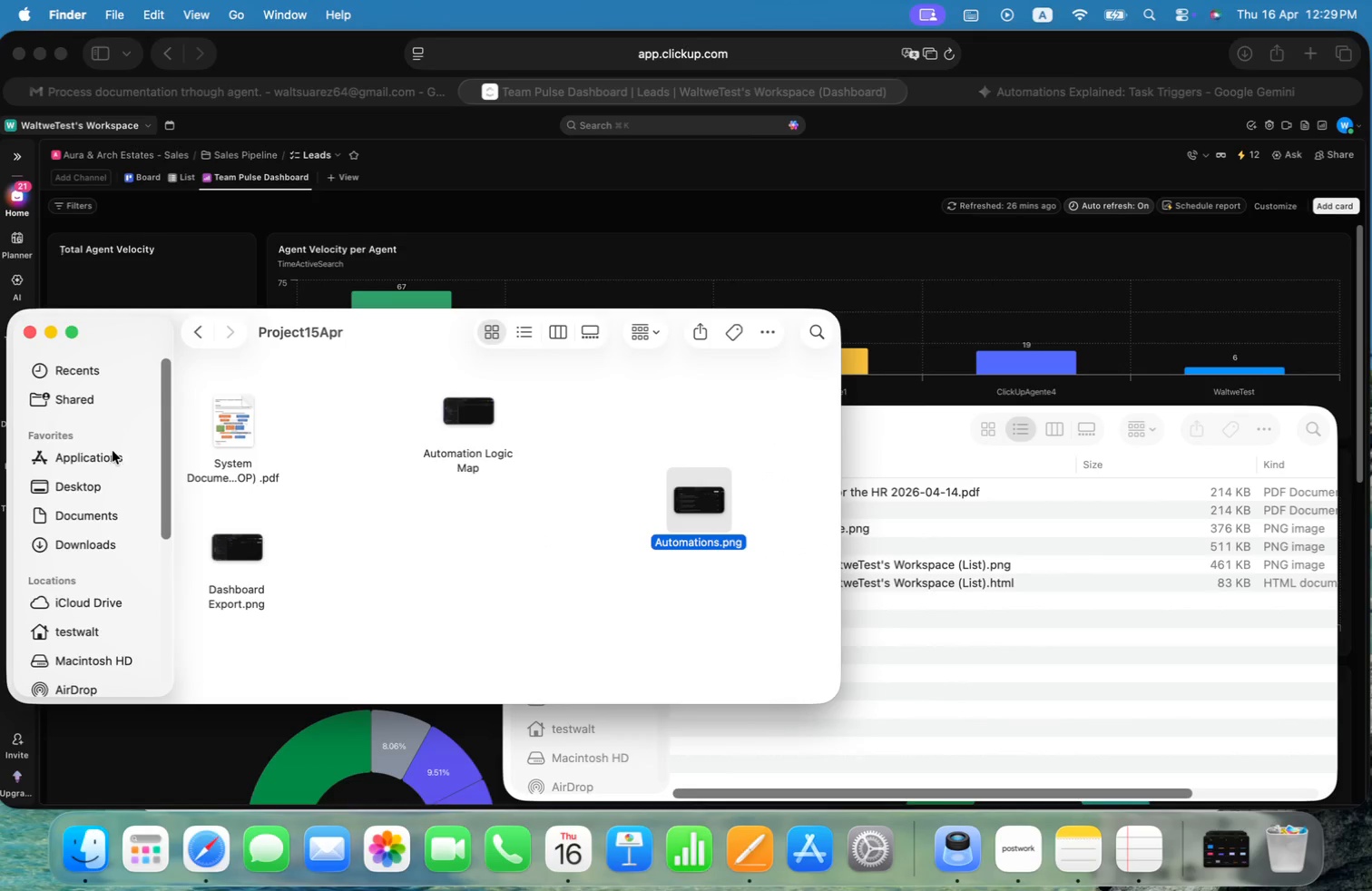 
left_click([899, 761])
 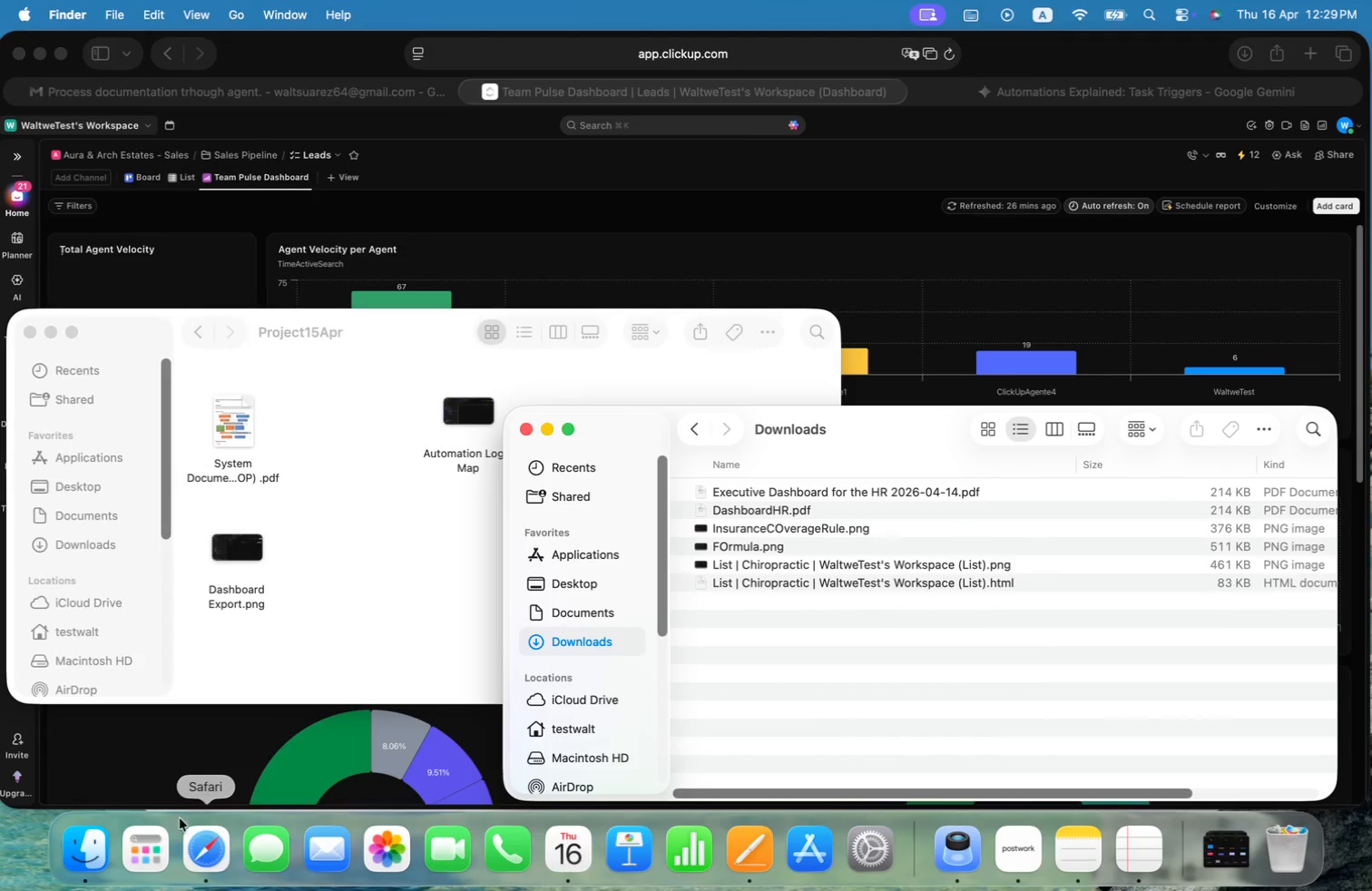 
left_click([213, 839])
 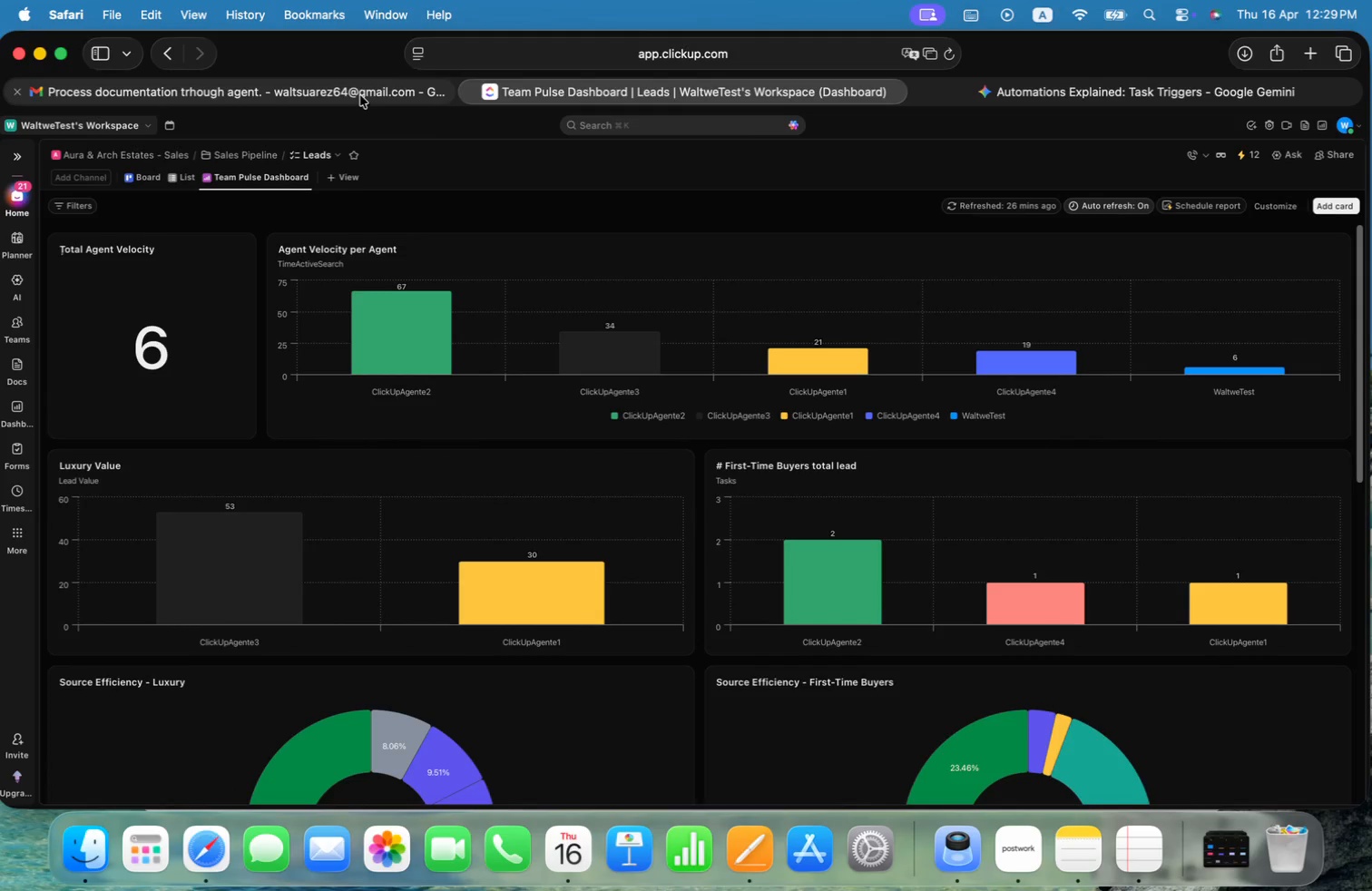 
left_click([360, 94])
 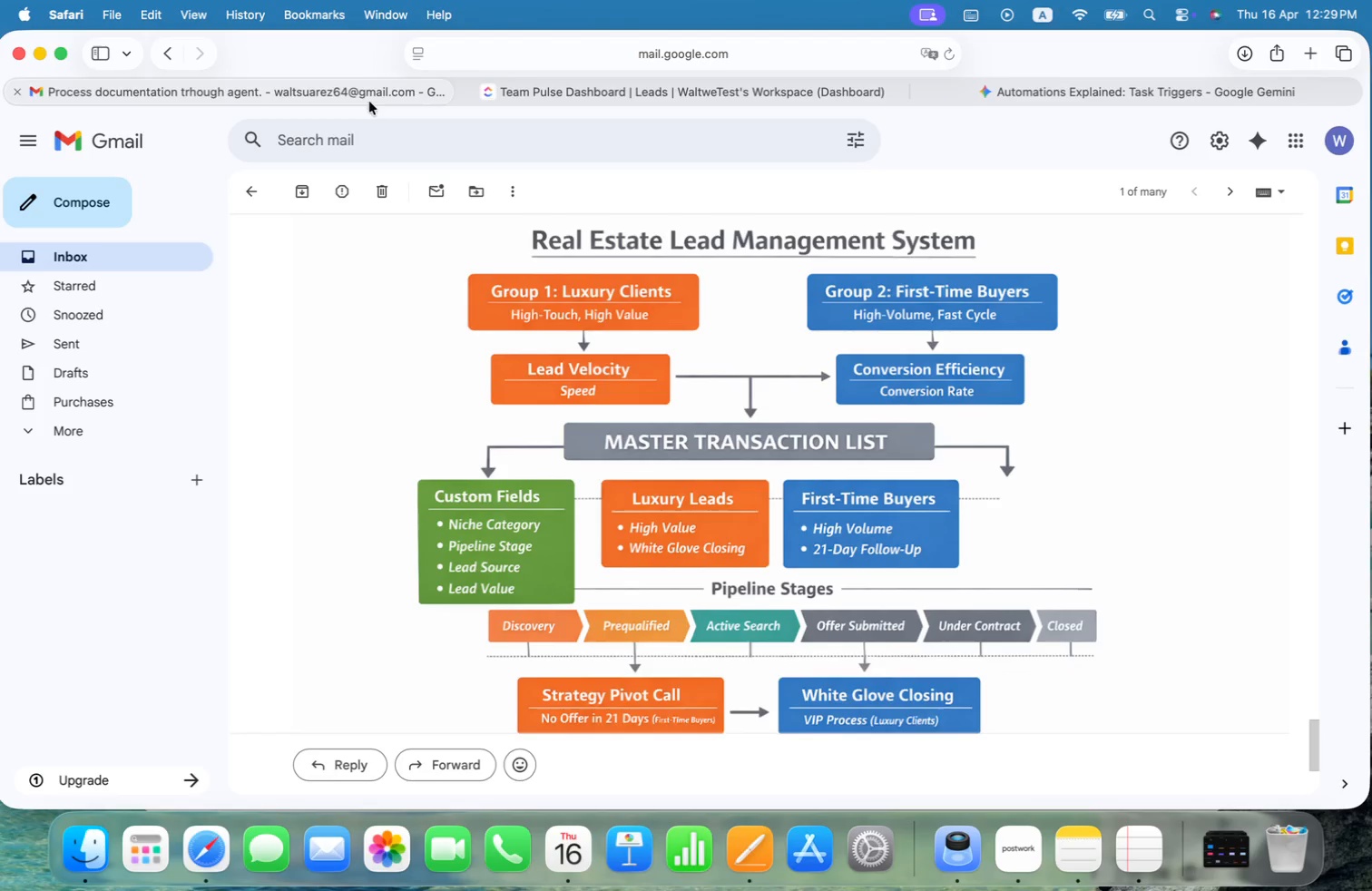 
key(Meta+CommandLeft)
 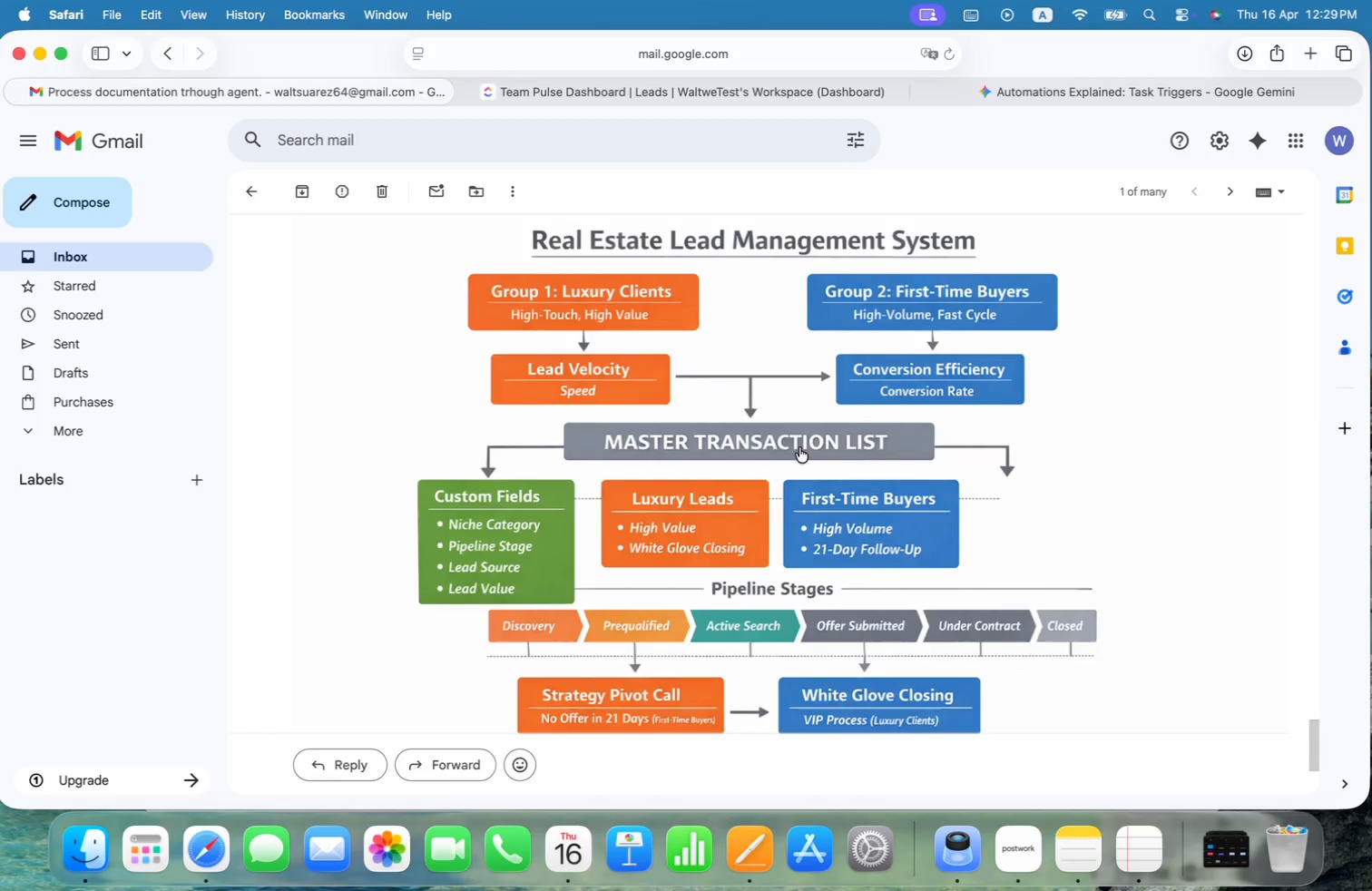 
key(Meta+Tab)
 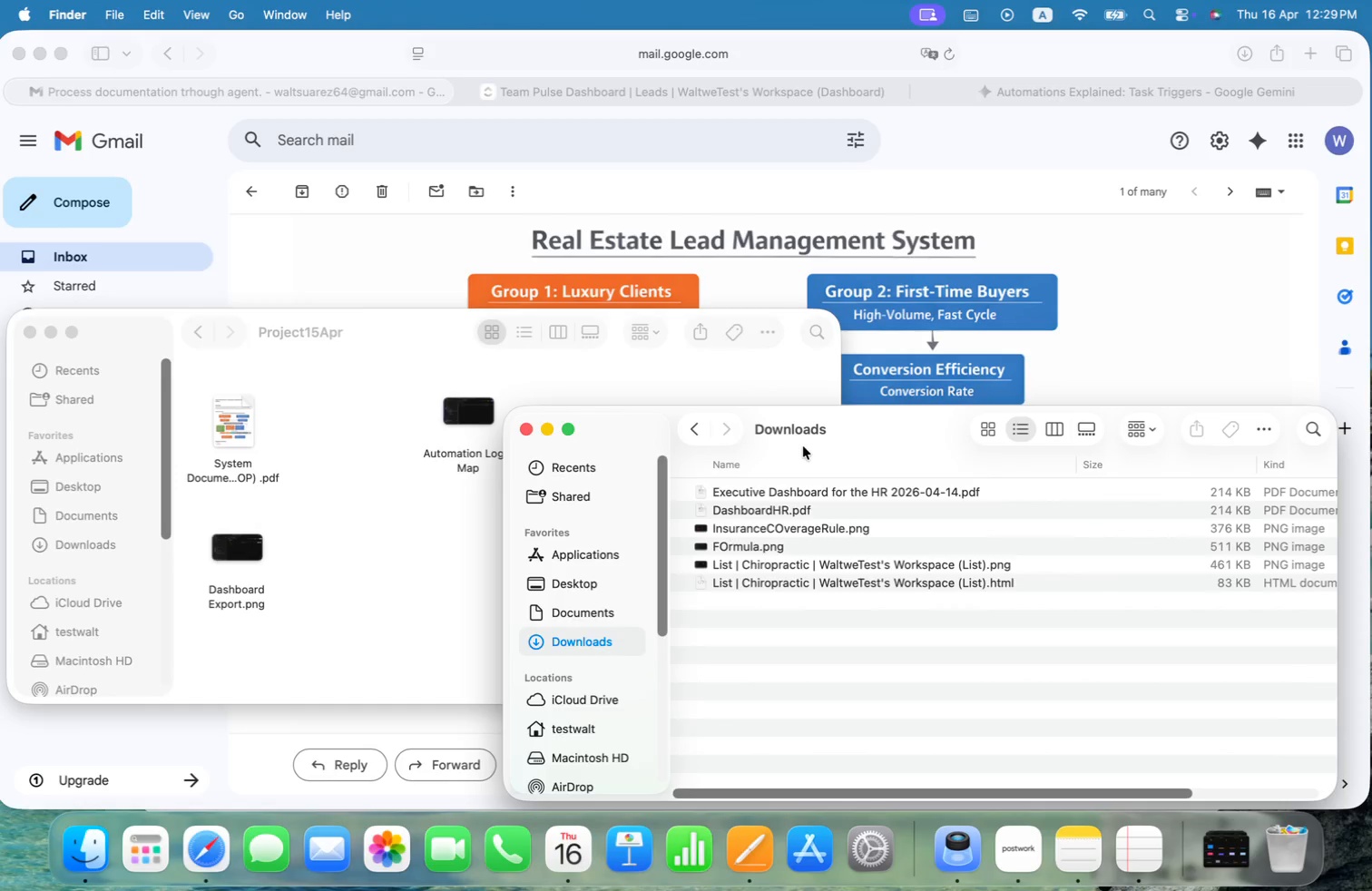 
key(Meta+Tab)
 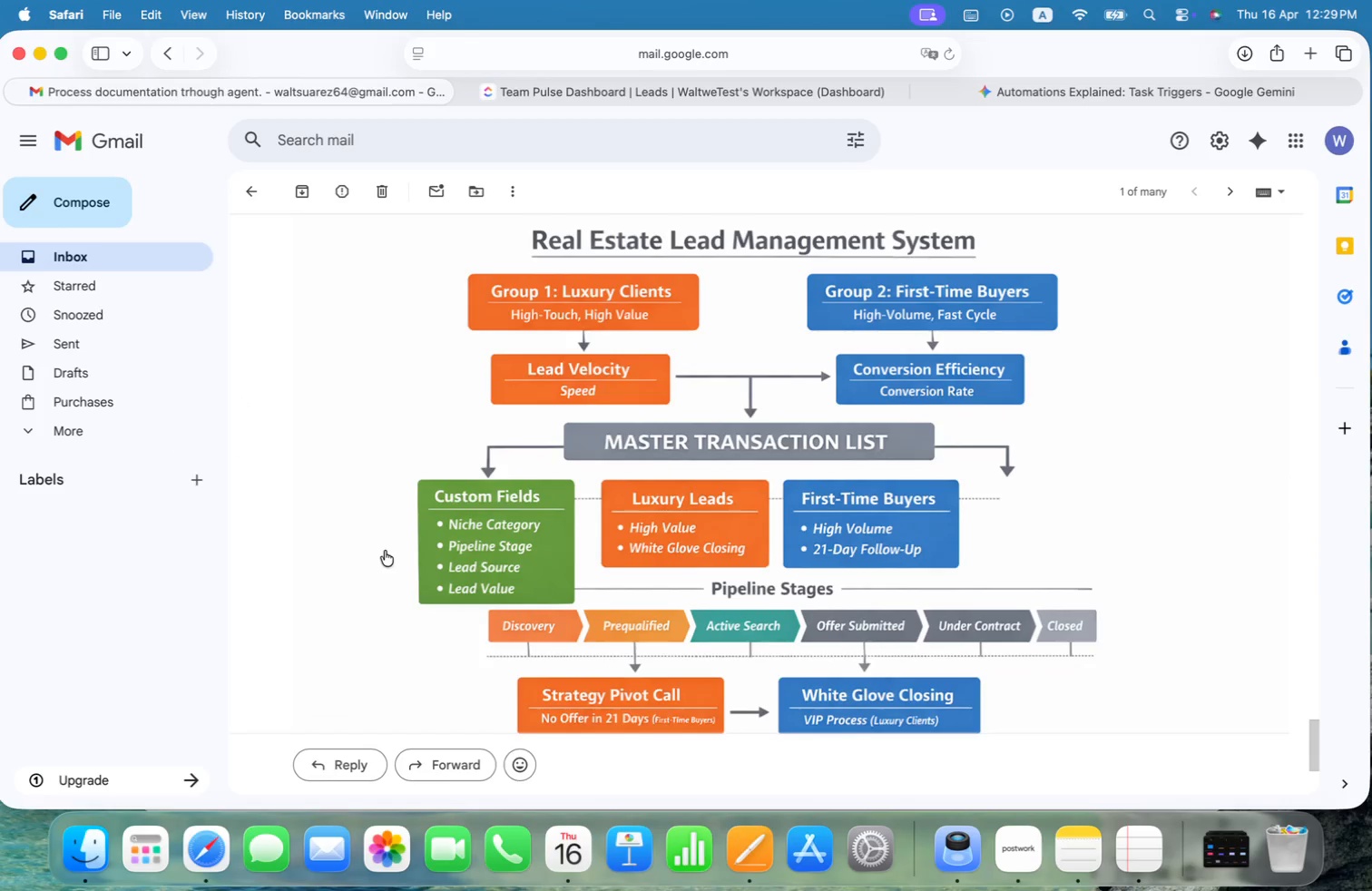 
key(Meta+Shift+4)
 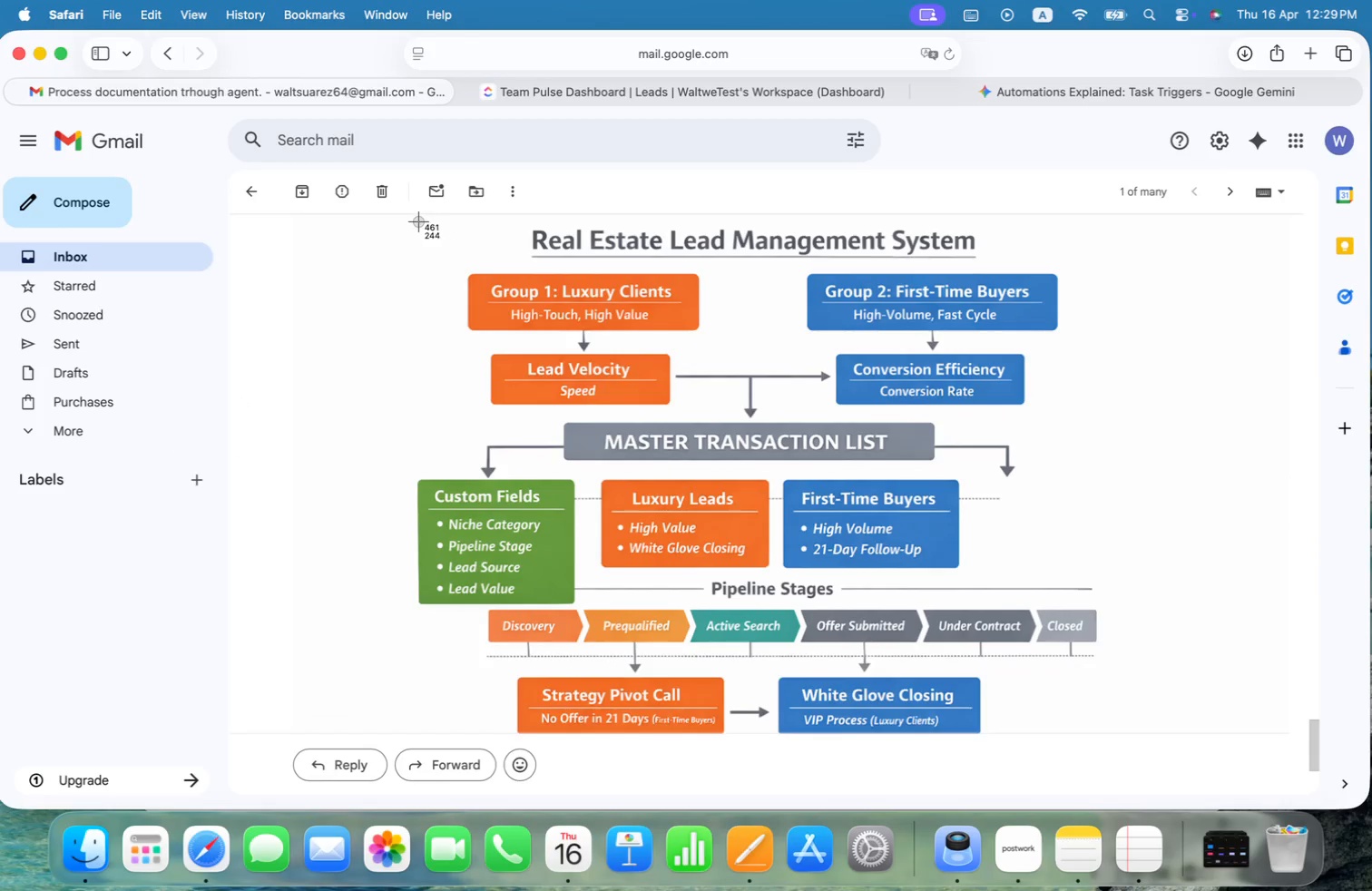 
left_click_drag(start_coordinate=[406, 223], to_coordinate=[1146, 739])
 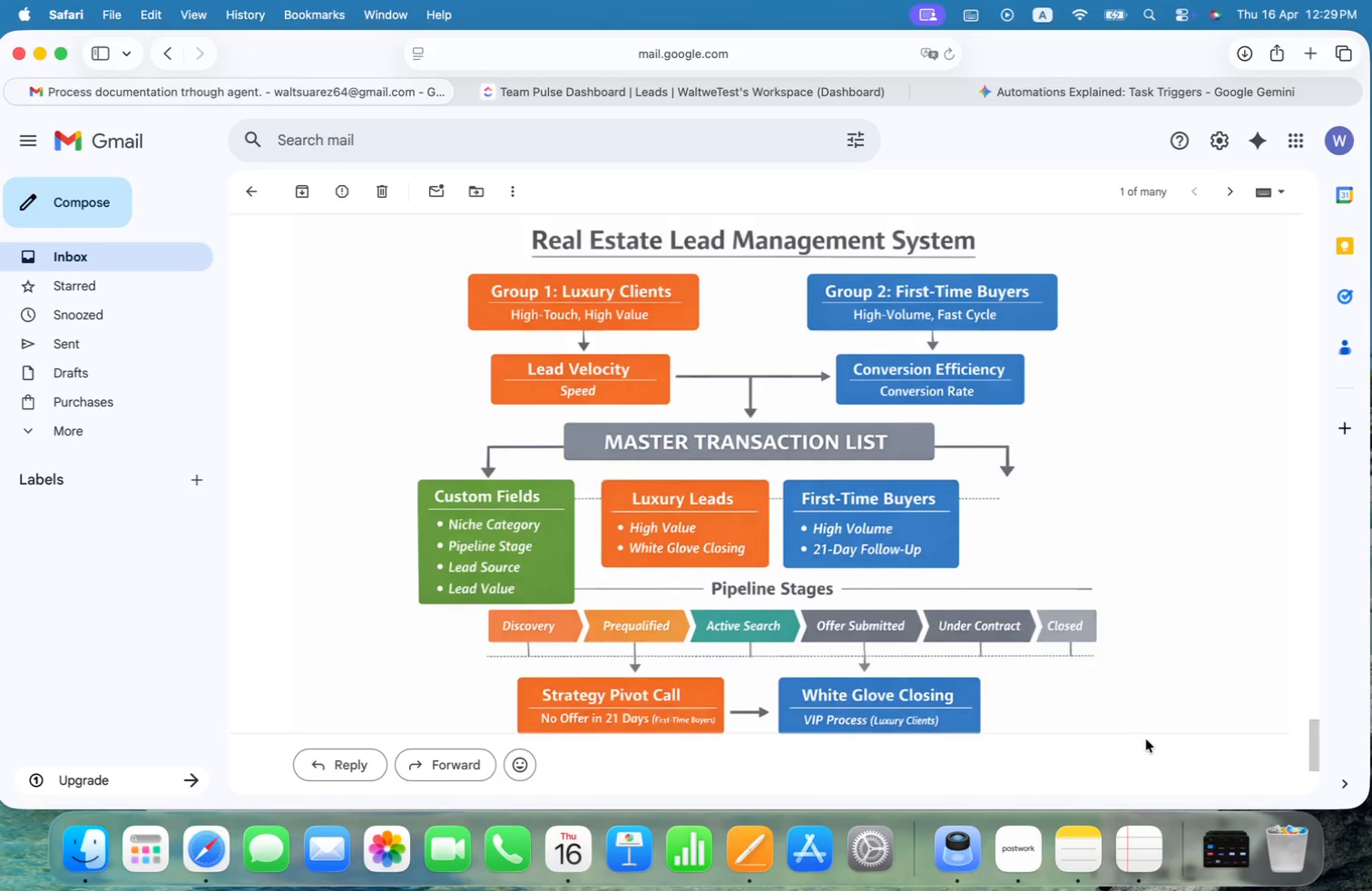 
key(Meta+CommandLeft)
 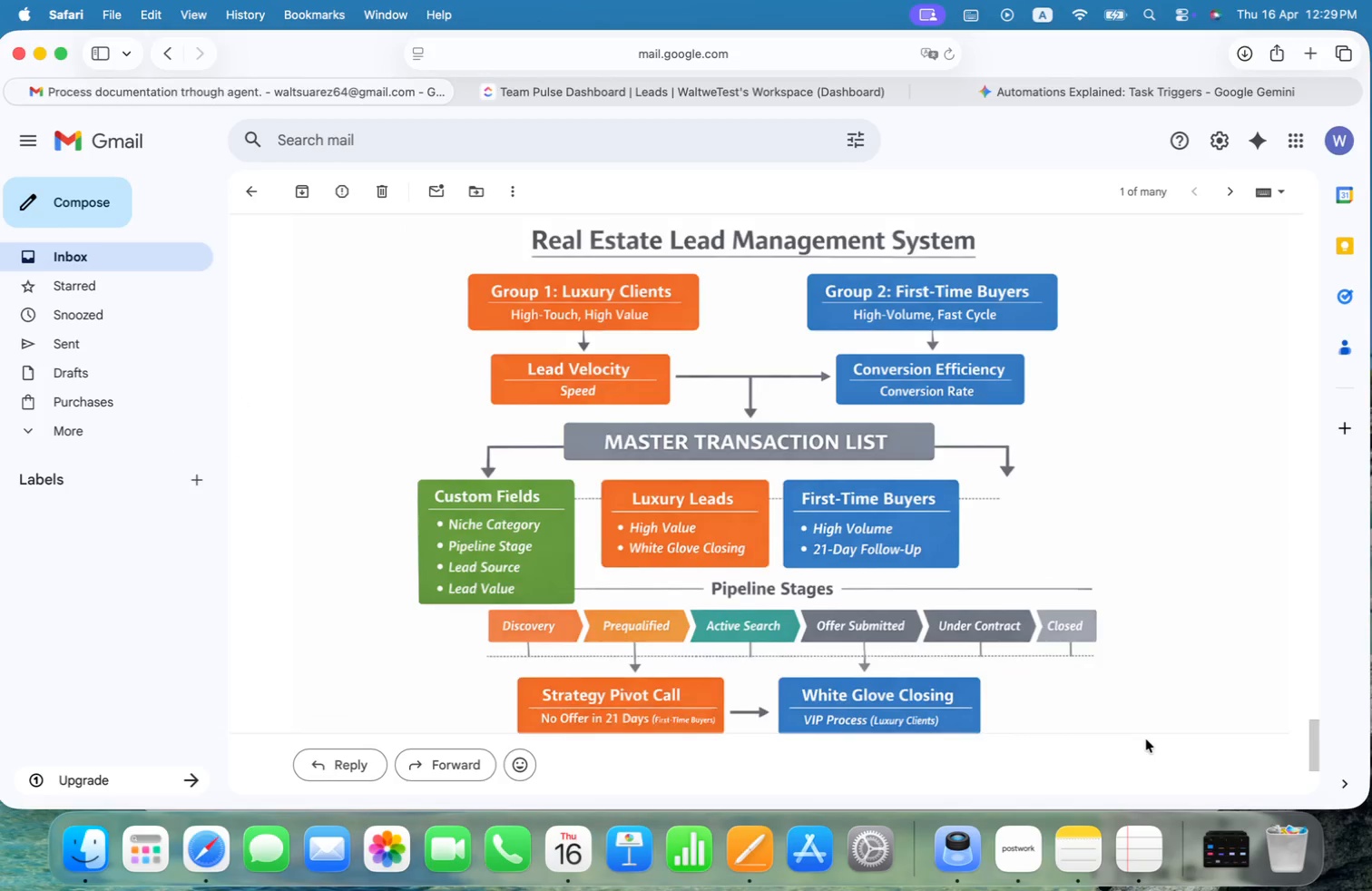 
key(Meta+Tab)
 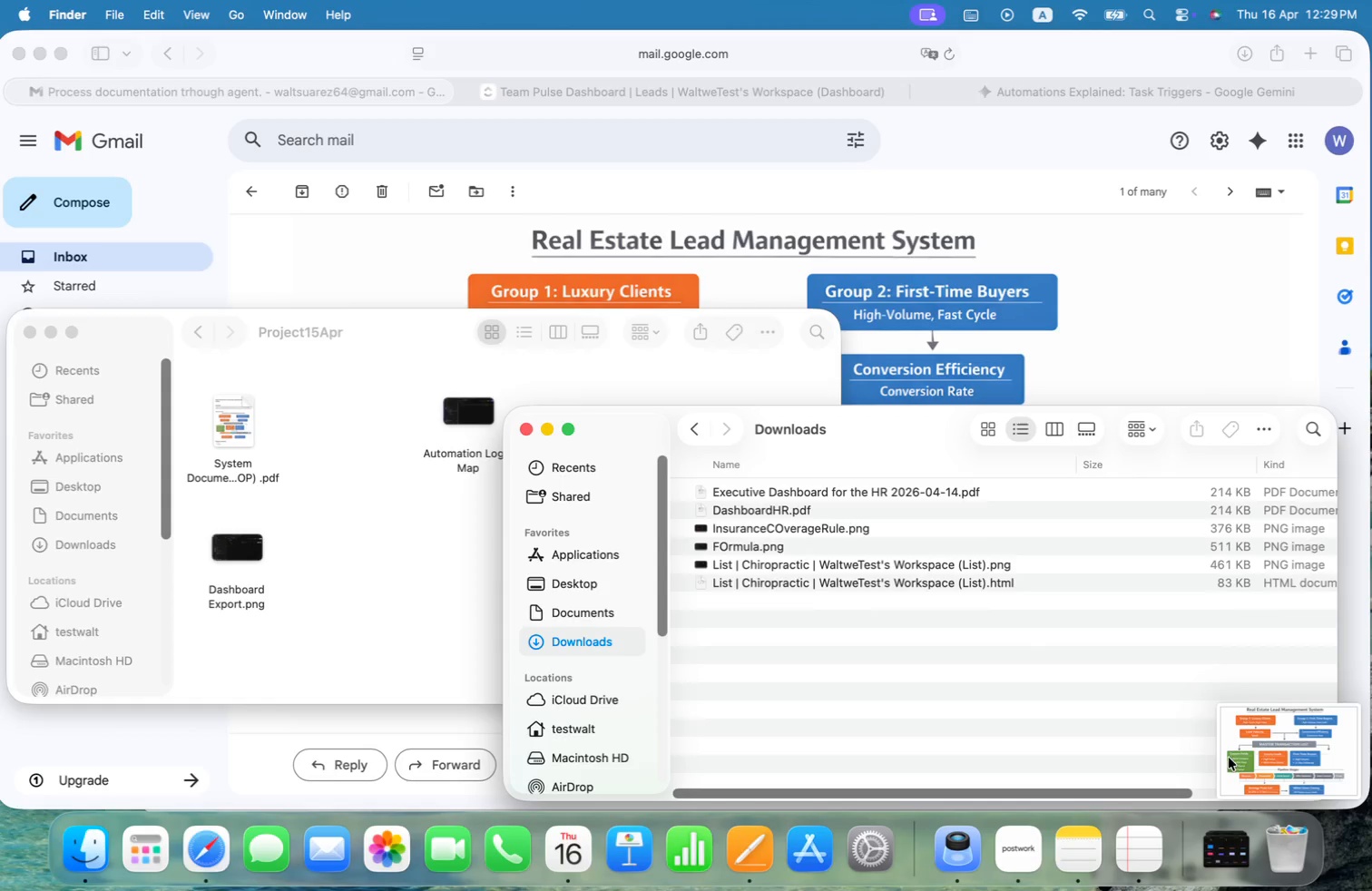 
left_click_drag(start_coordinate=[1271, 749], to_coordinate=[386, 563])
 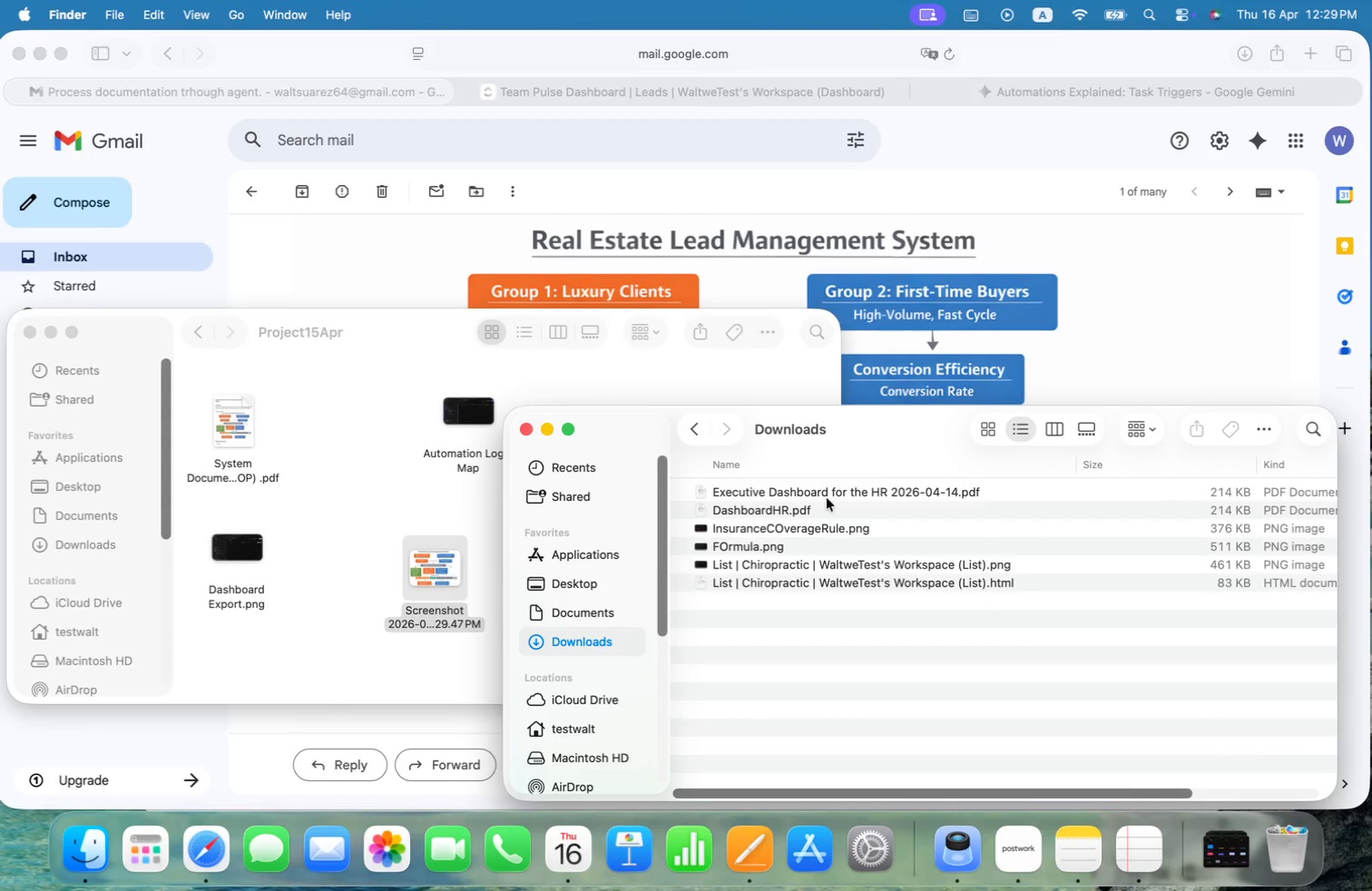 
left_click([383, 502])
 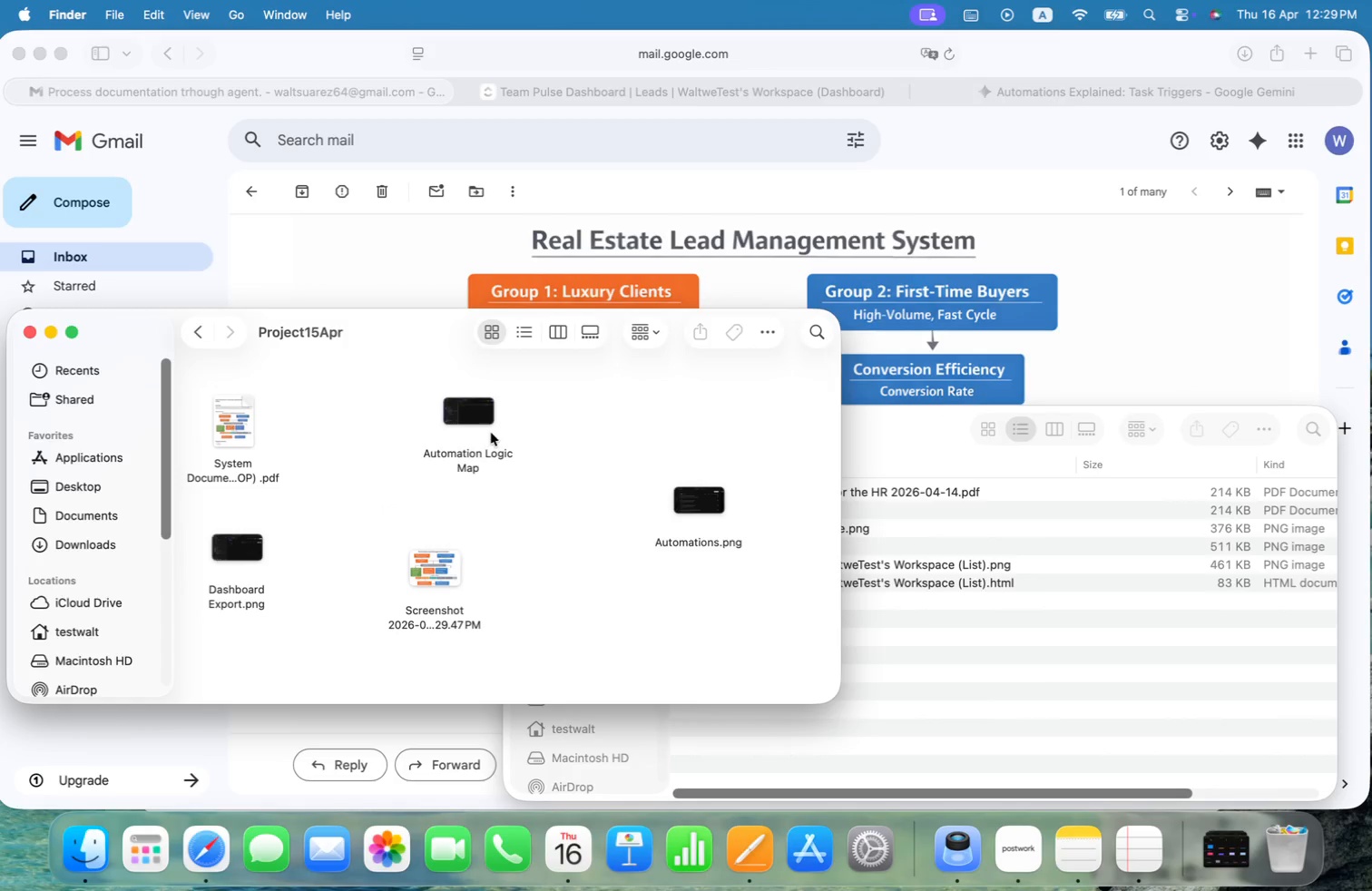 
right_click([468, 423])
 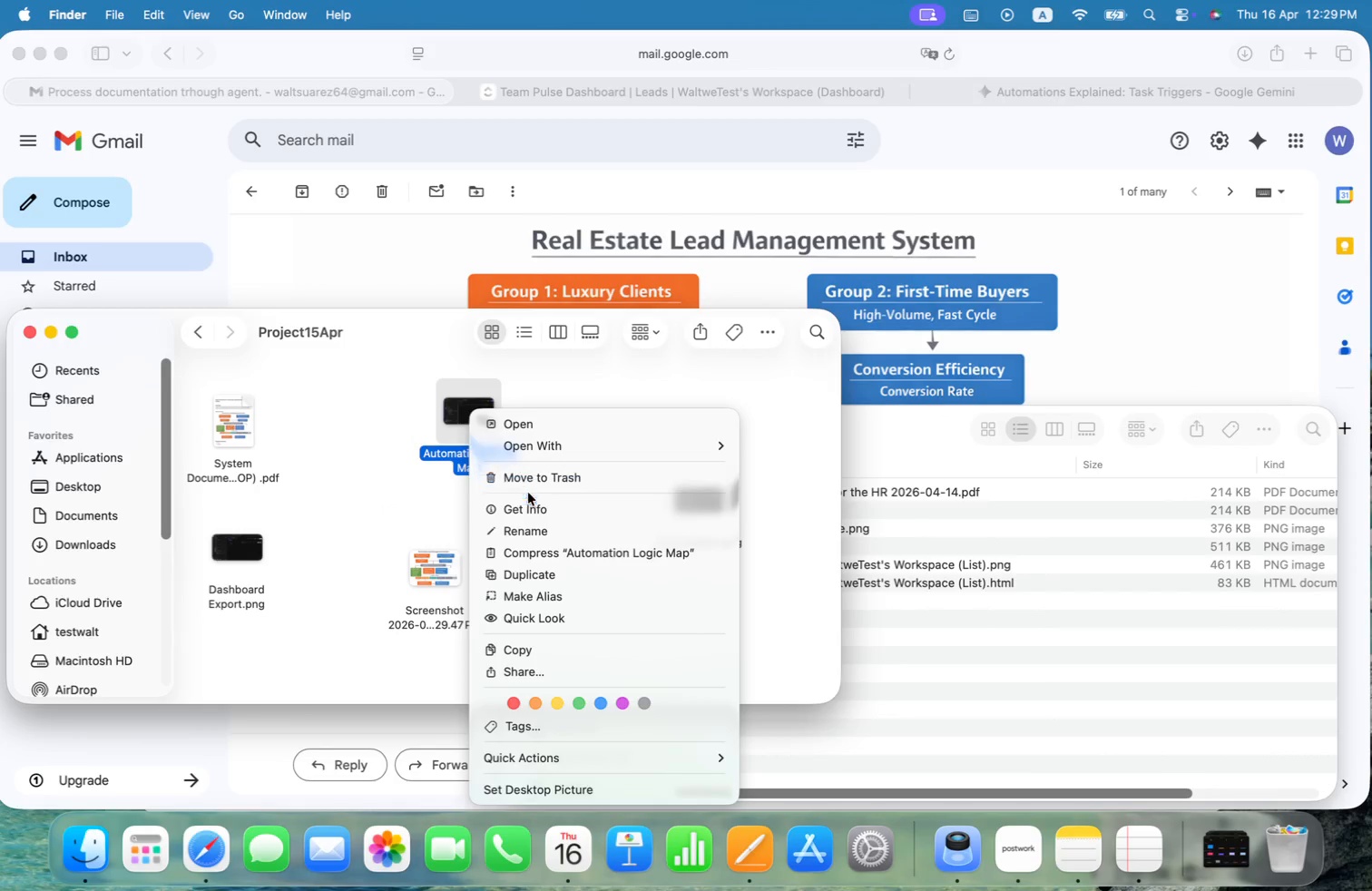 
left_click([528, 526])
 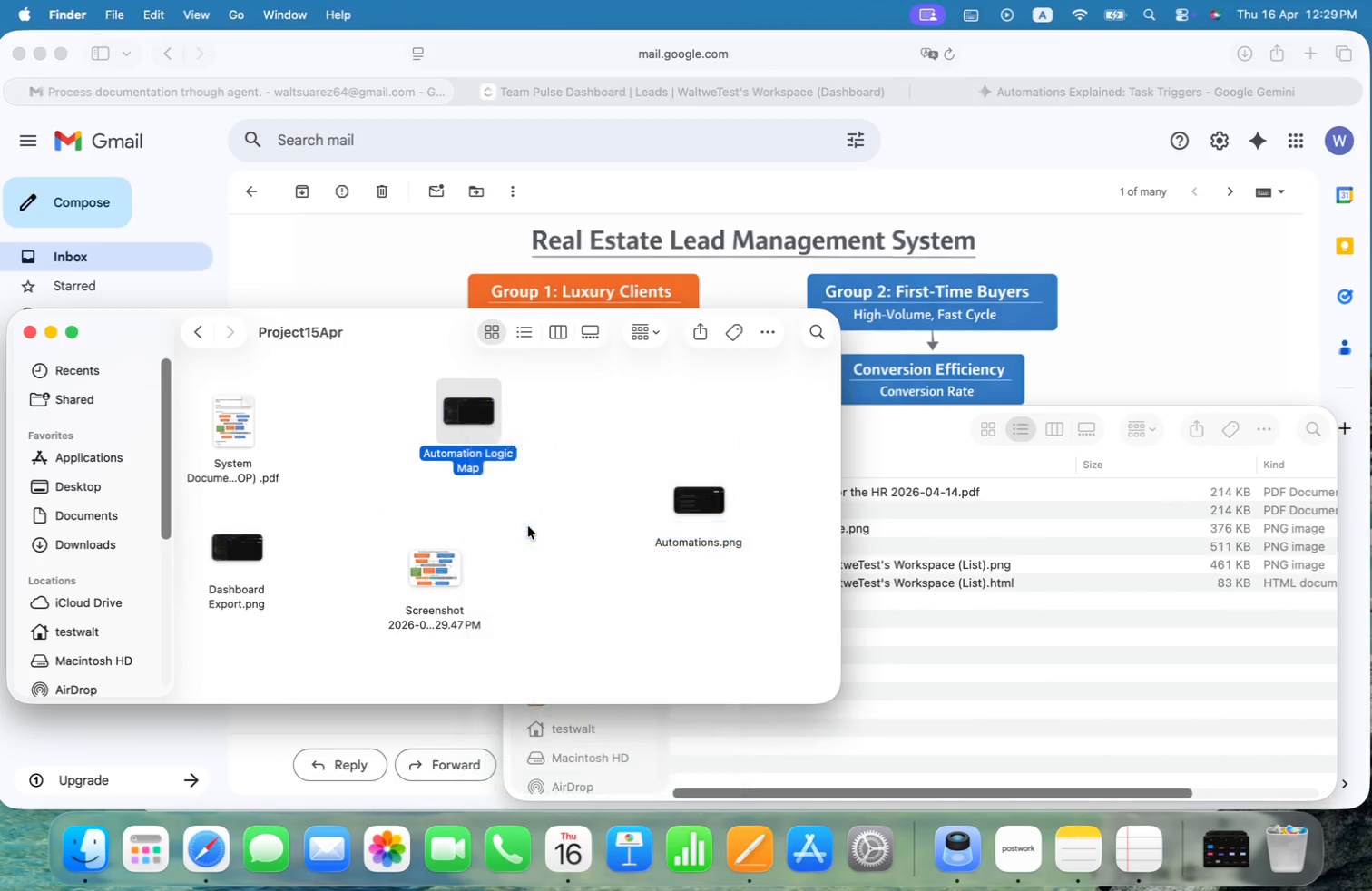 
key(Meta+C)
 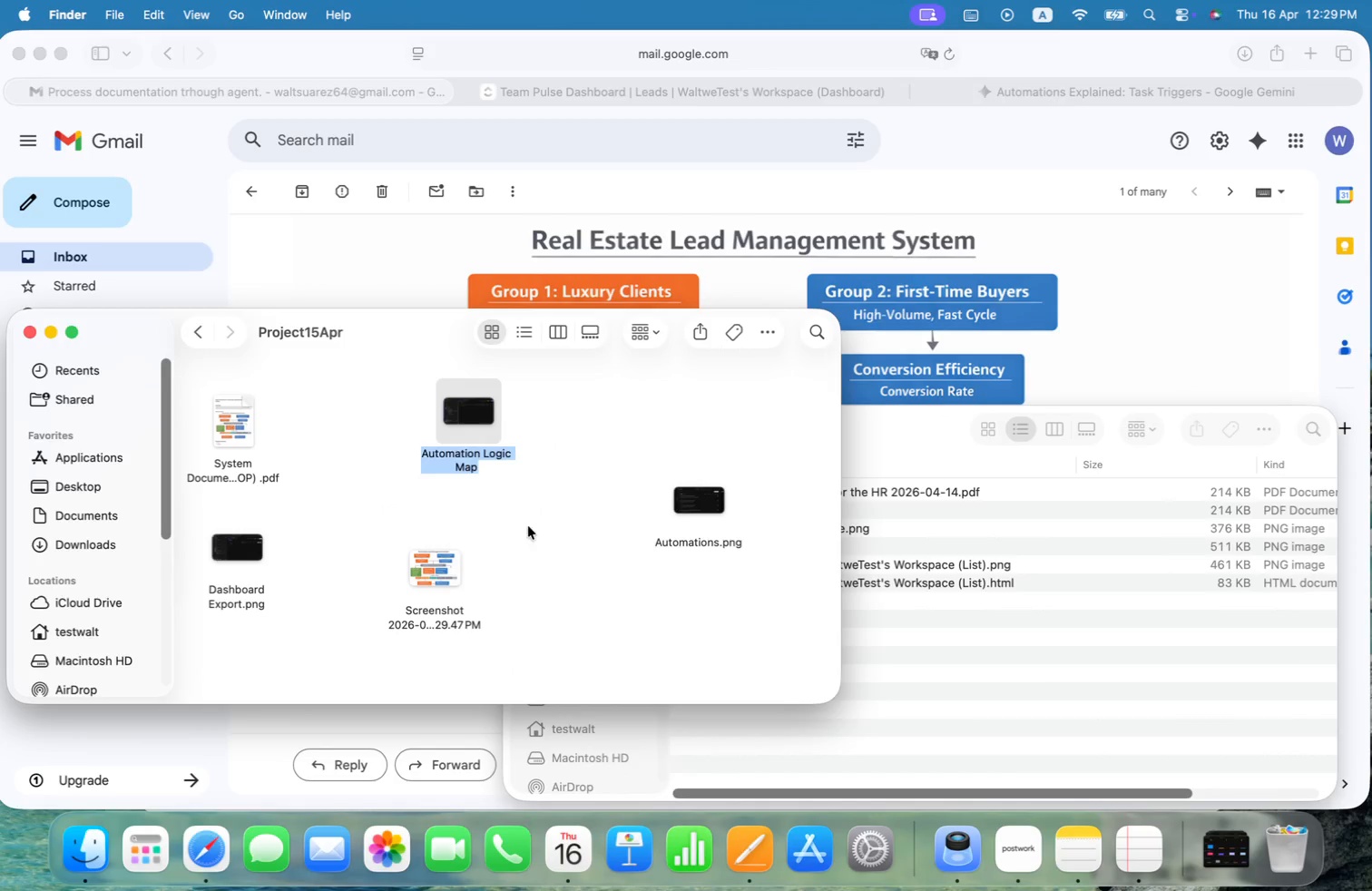 
key(Enter)
 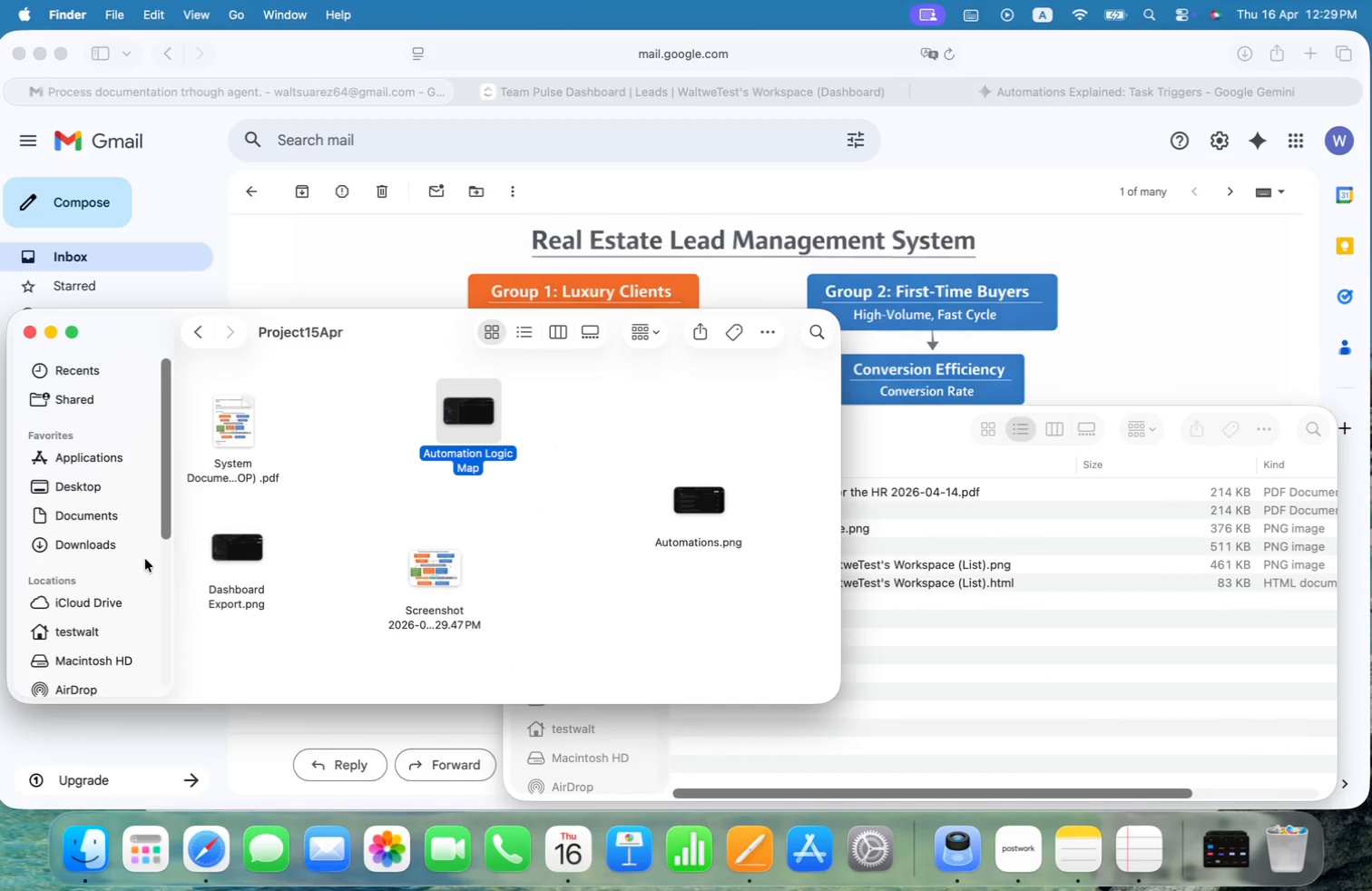 
left_click([440, 565])
 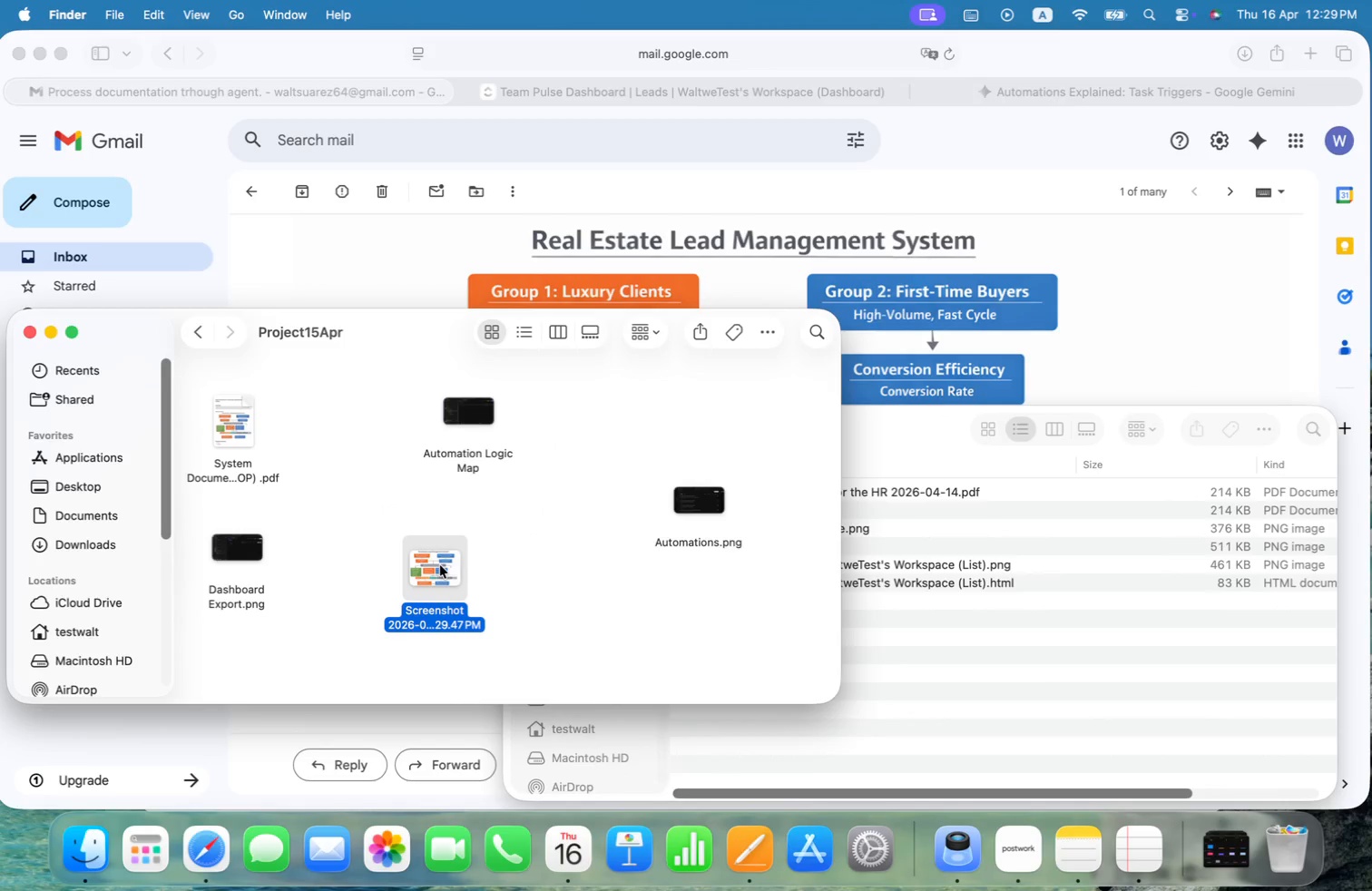 
right_click([440, 565])
 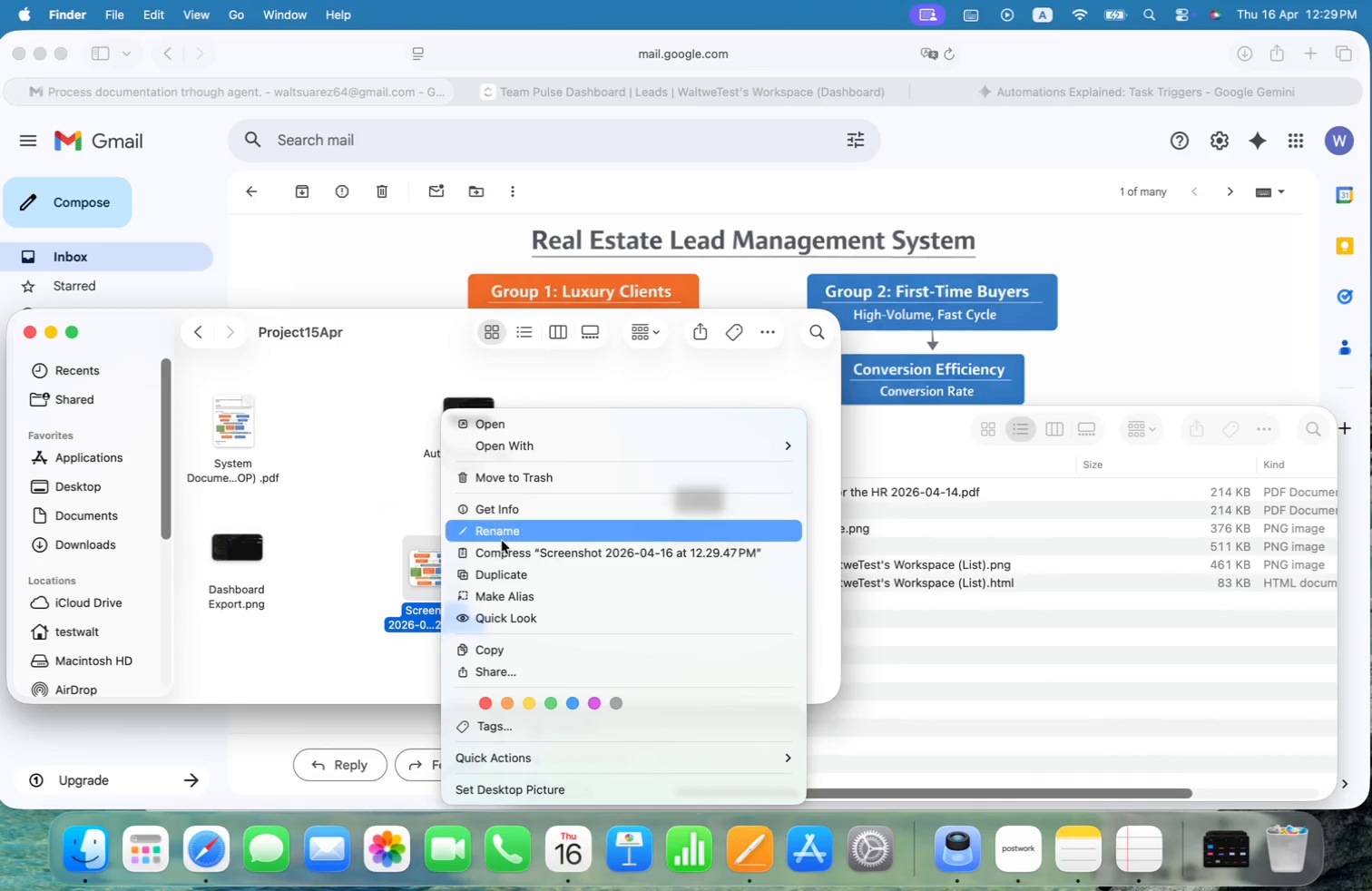 
left_click([503, 536])
 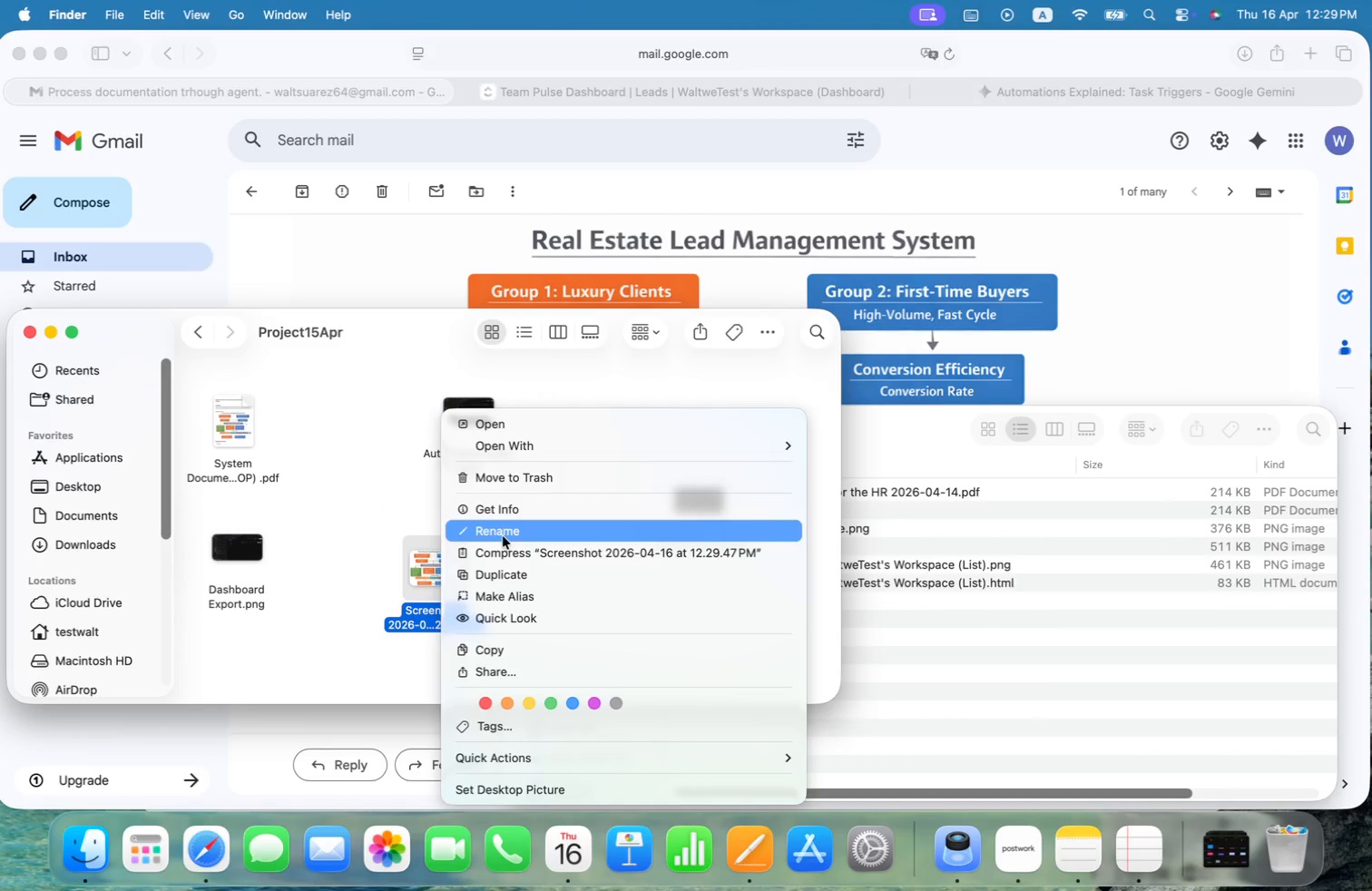 
key(Meta+CommandLeft)
 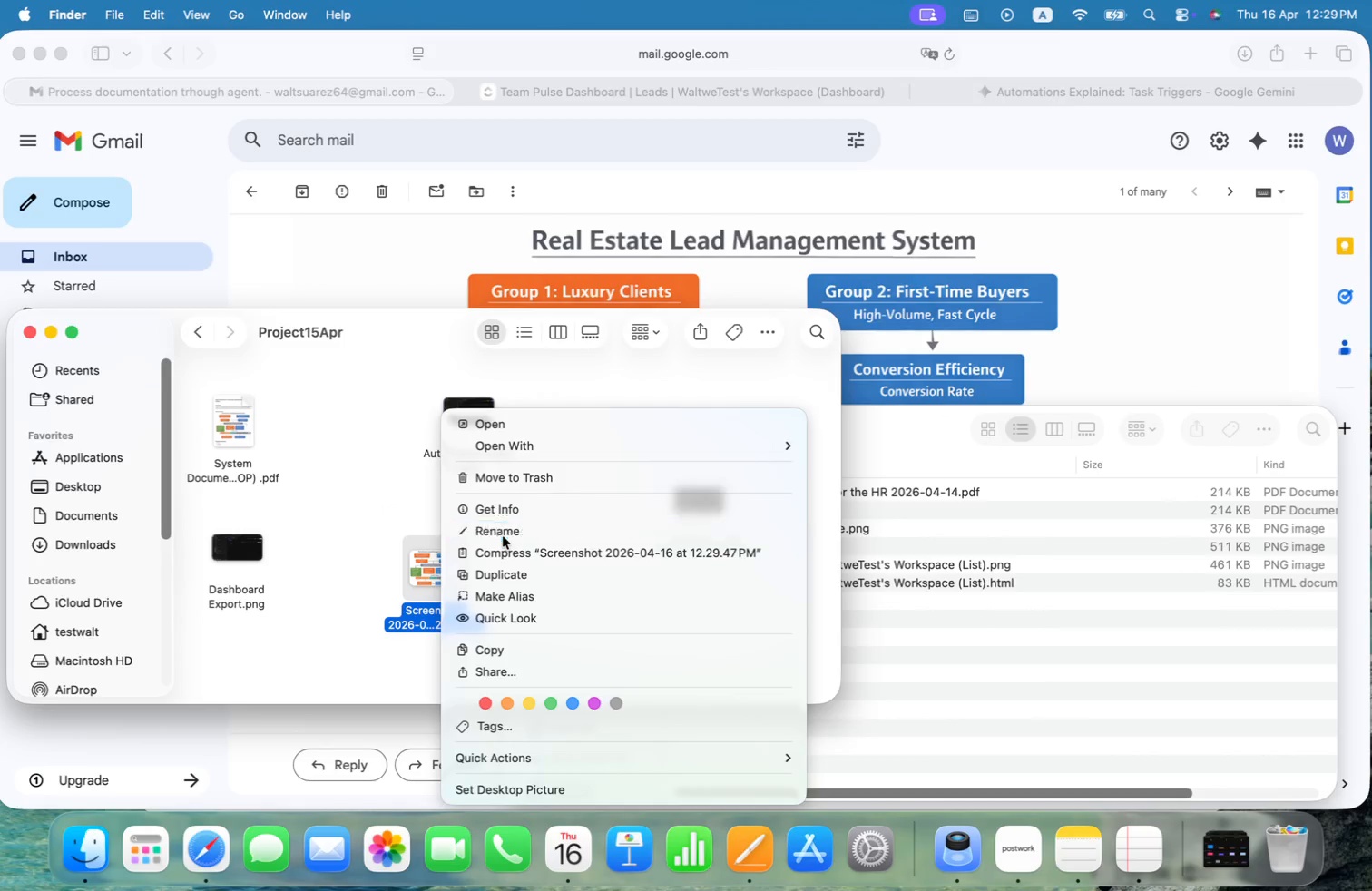 
key(Meta+V)
 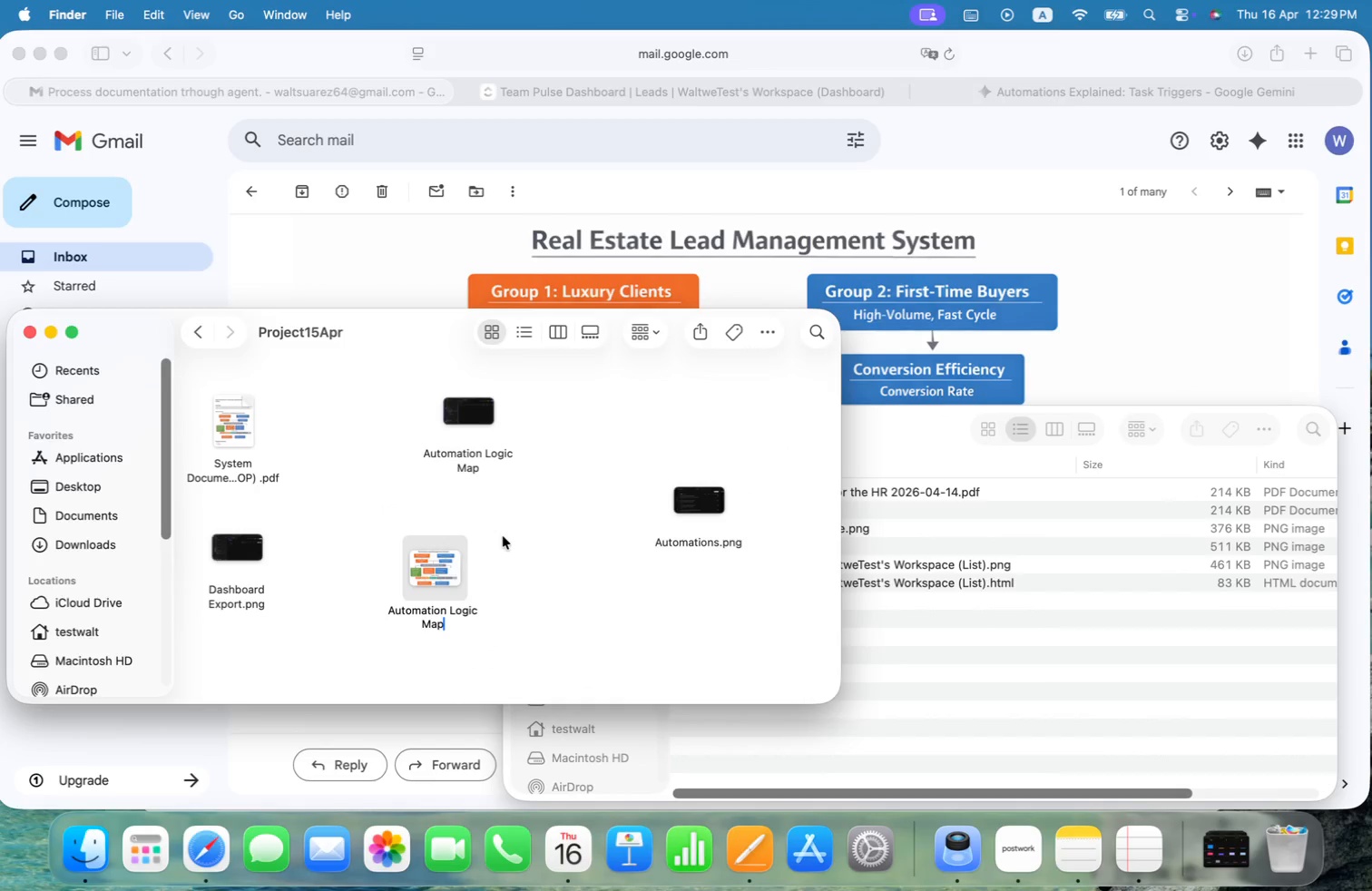 
key(Enter)
 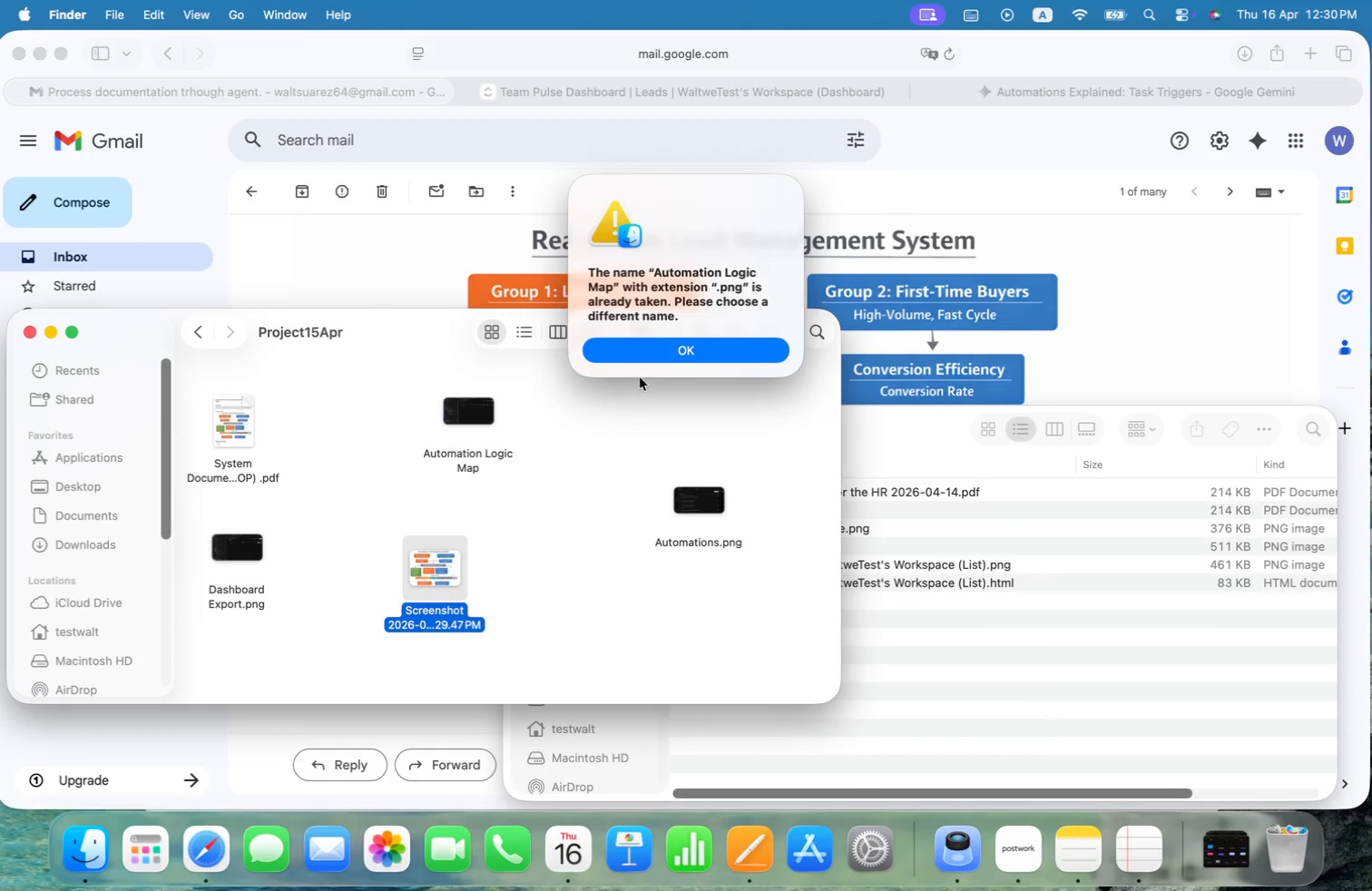 
left_click([658, 359])
 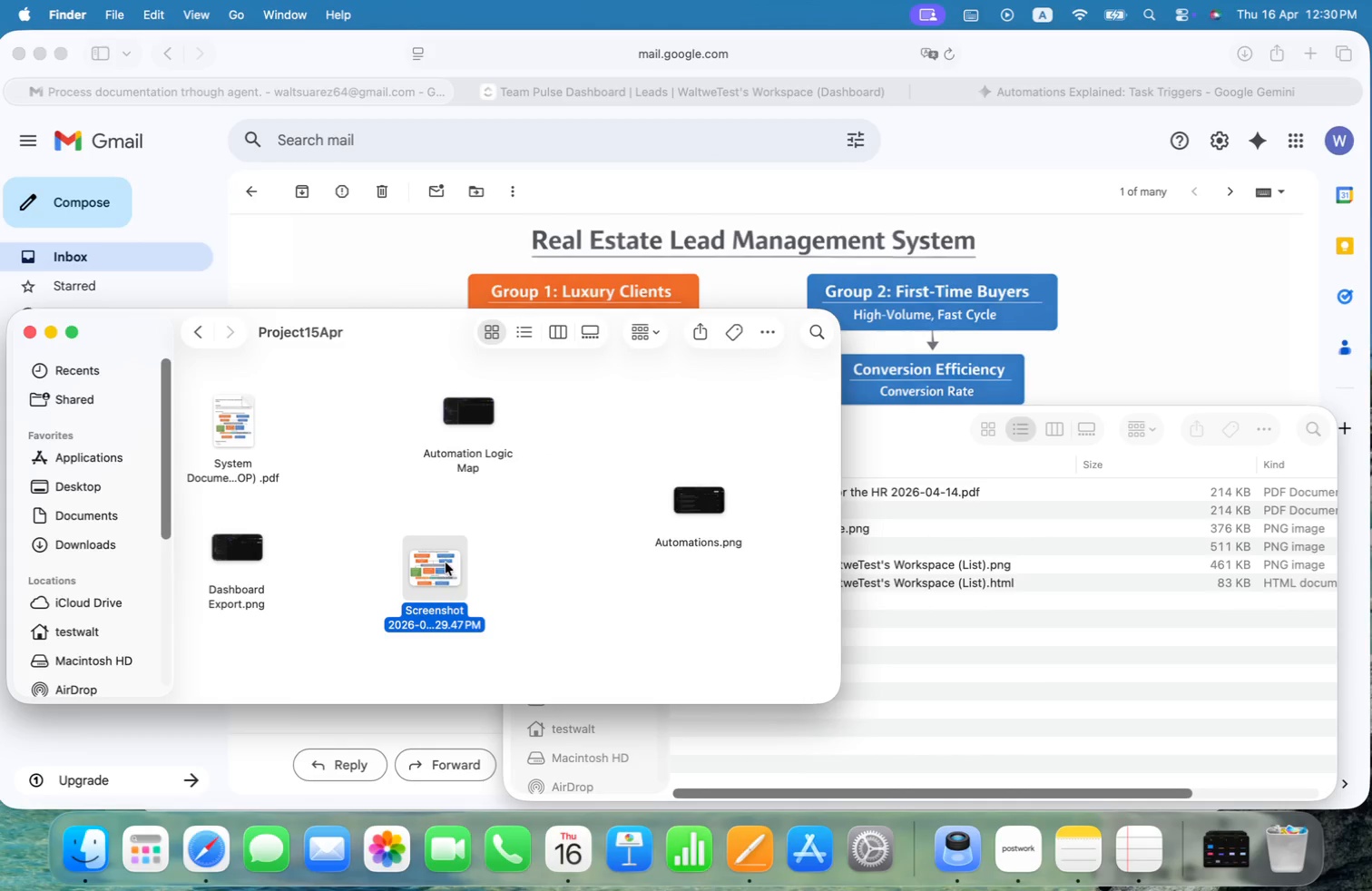 
right_click([419, 631])
 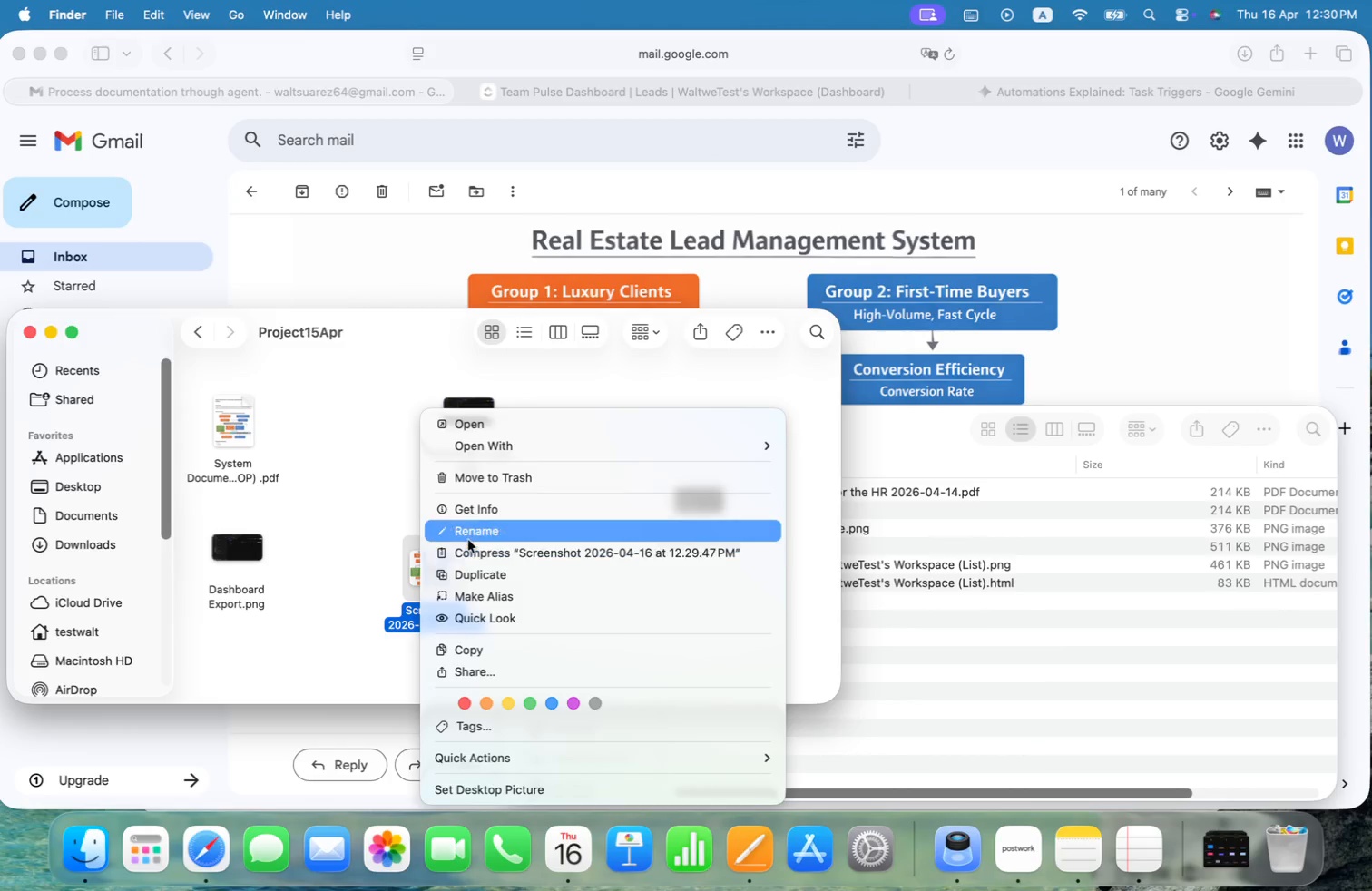 
left_click([468, 540])
 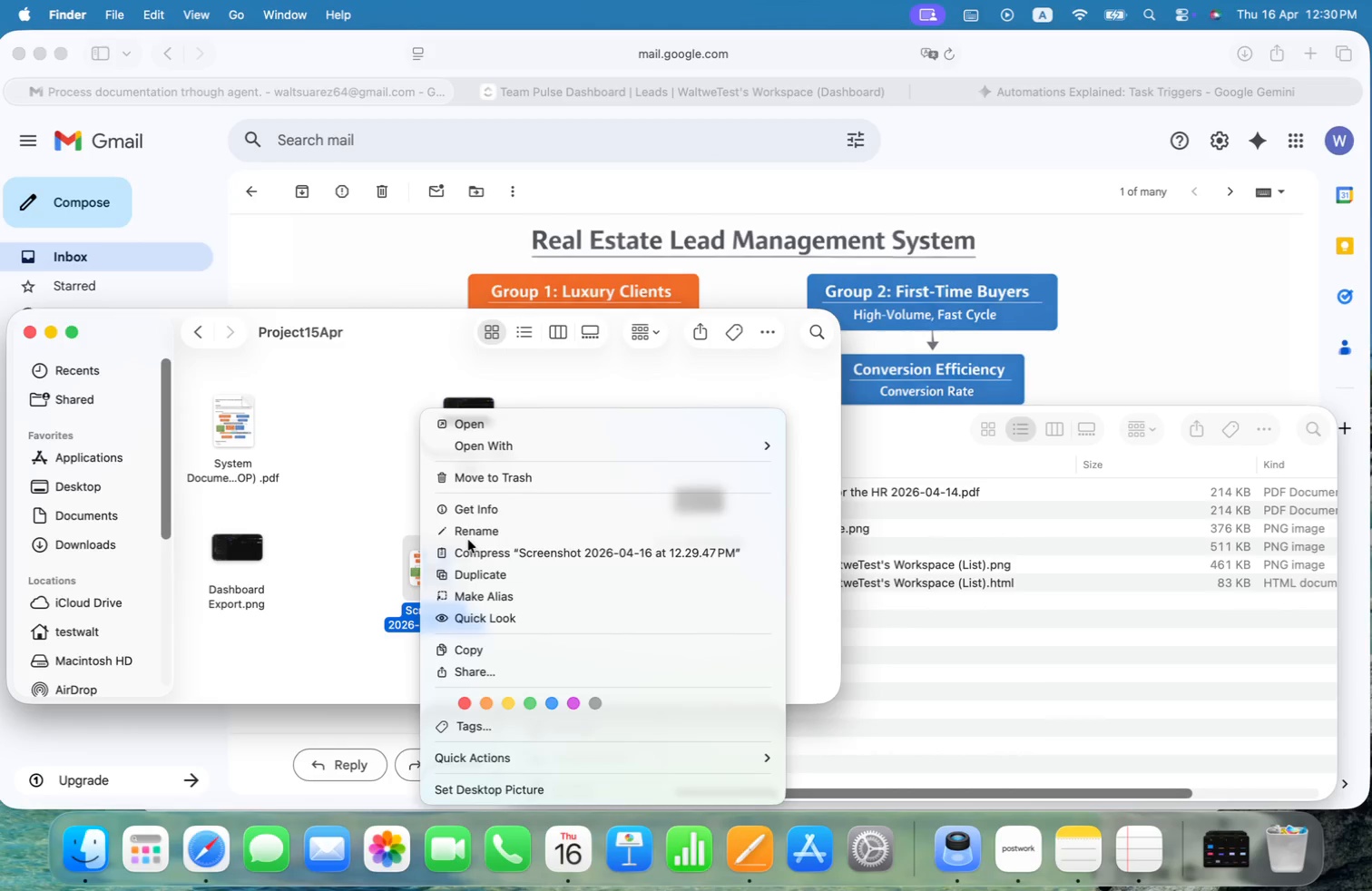 
key(Meta+CommandLeft)
 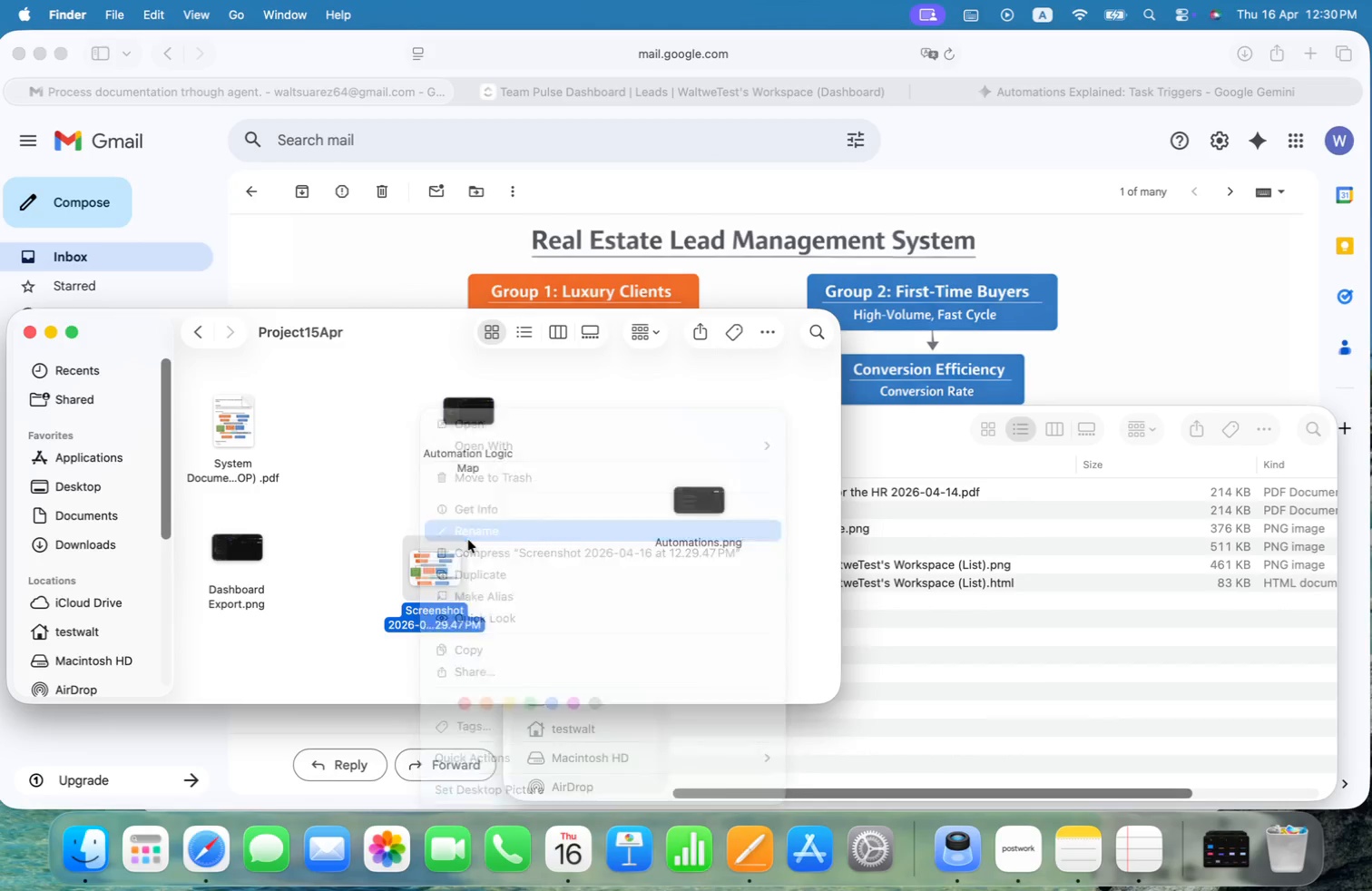 
key(Meta+V)
 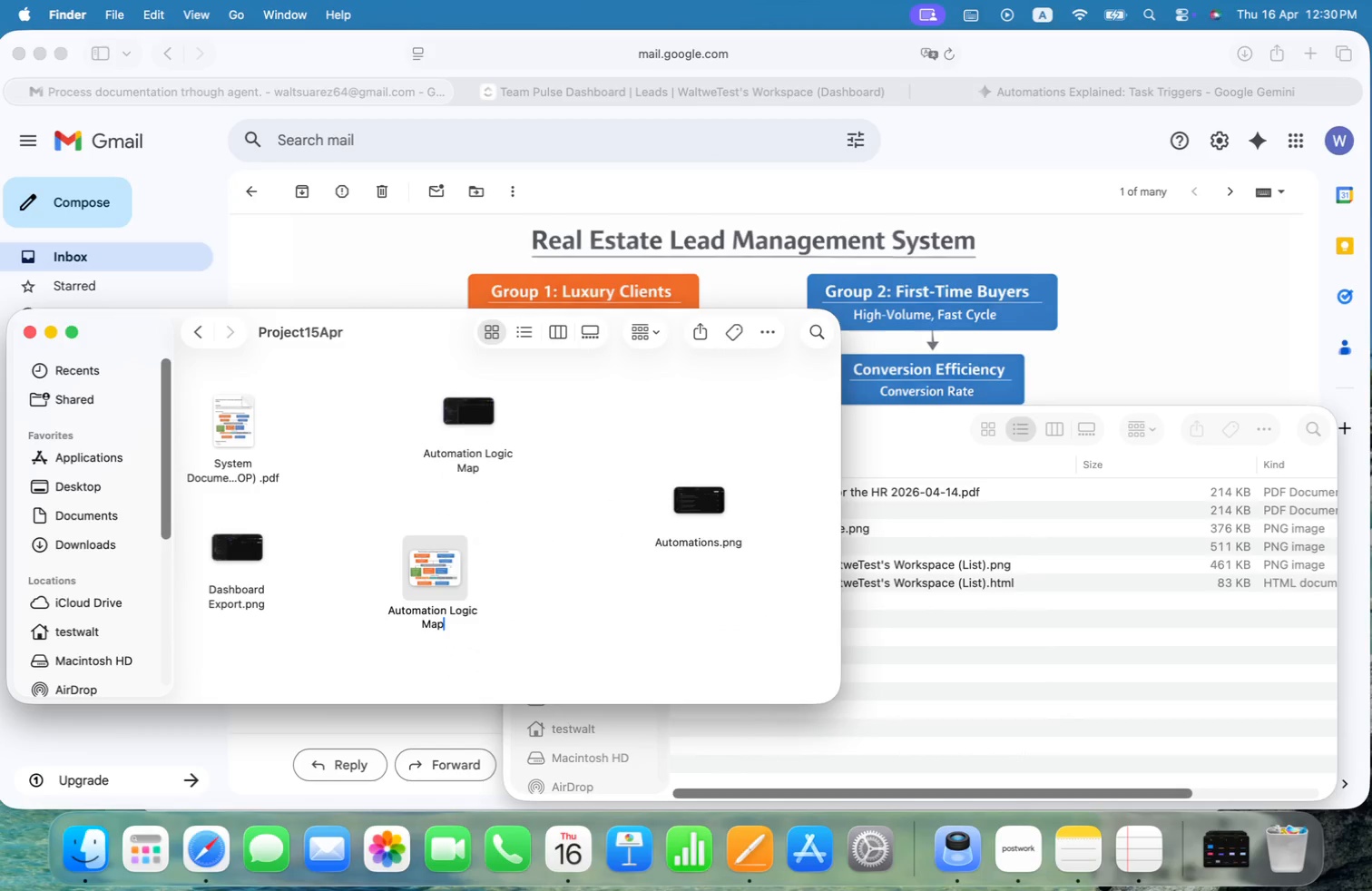 
key(ArrowRight)
 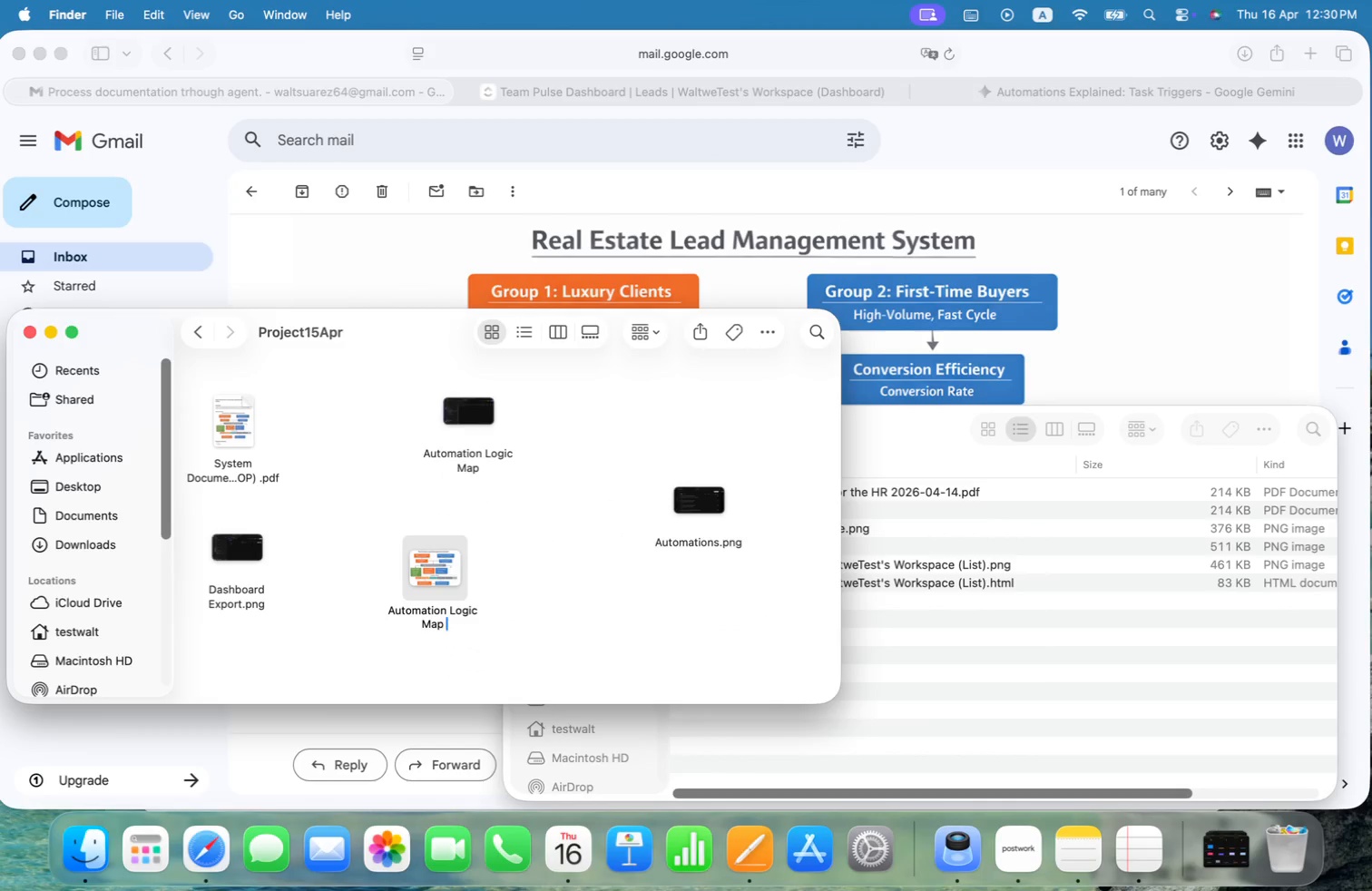 
key(Space)
 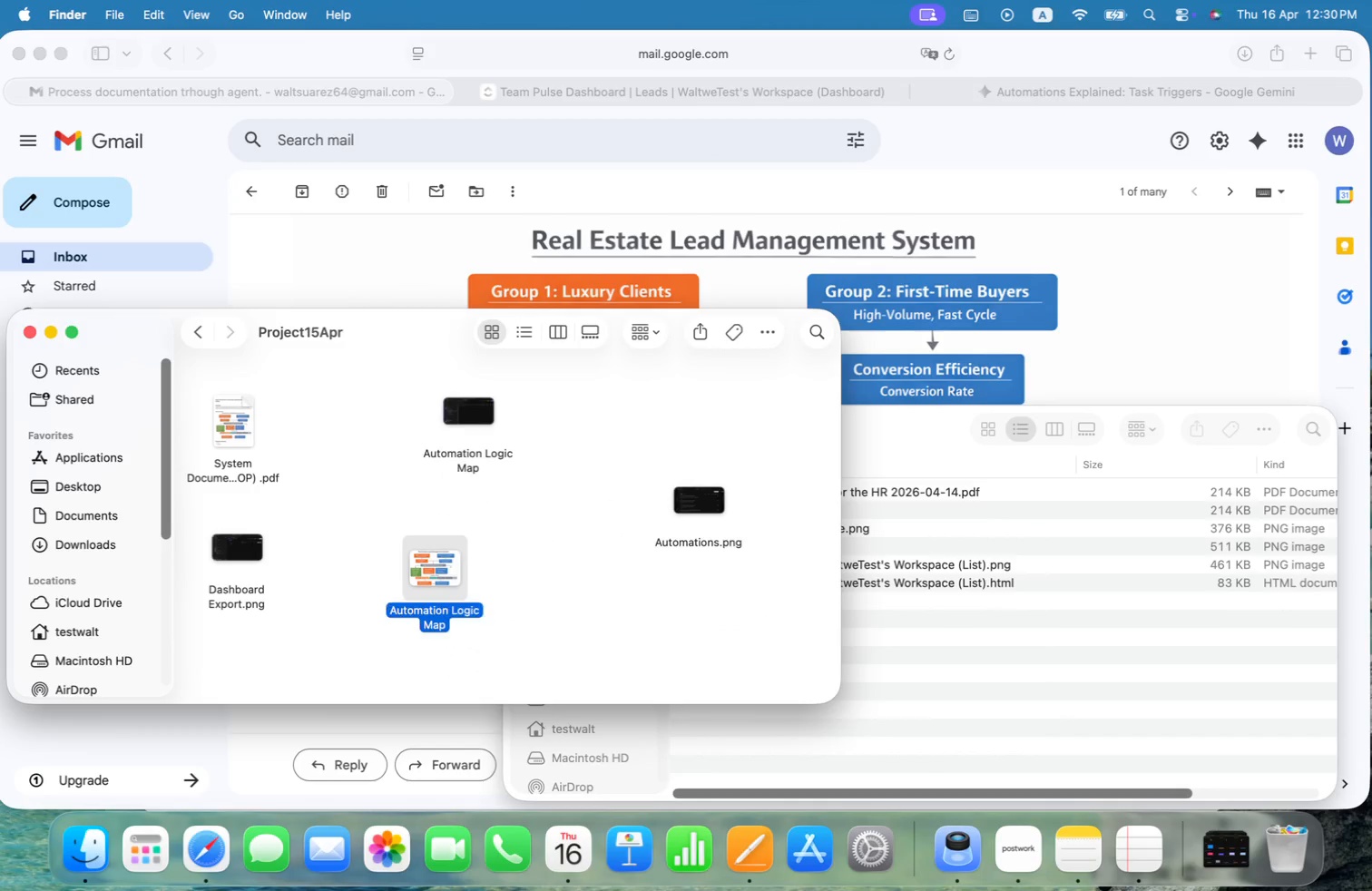 
key(Enter)
 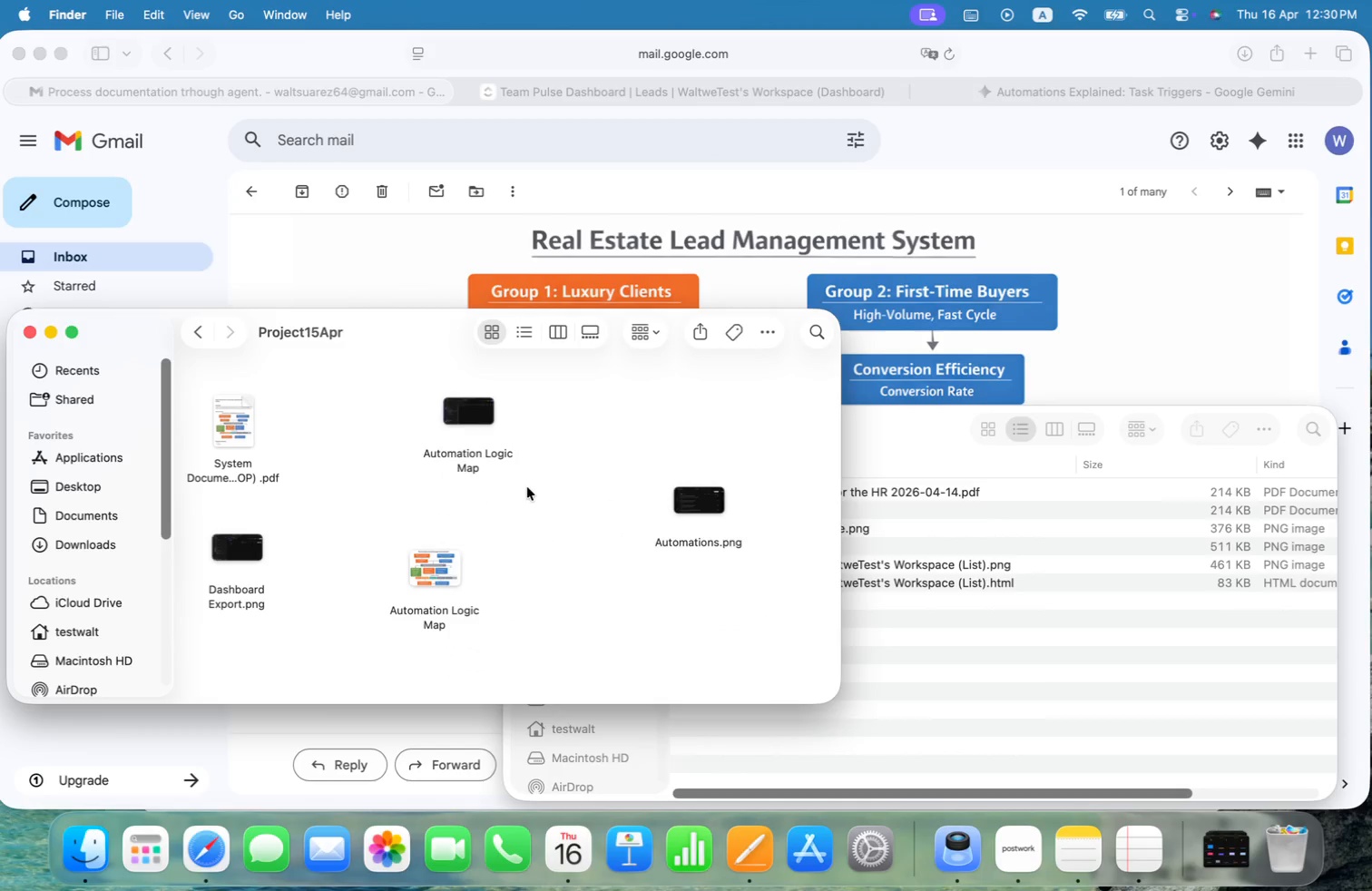 
double_click([489, 400])
 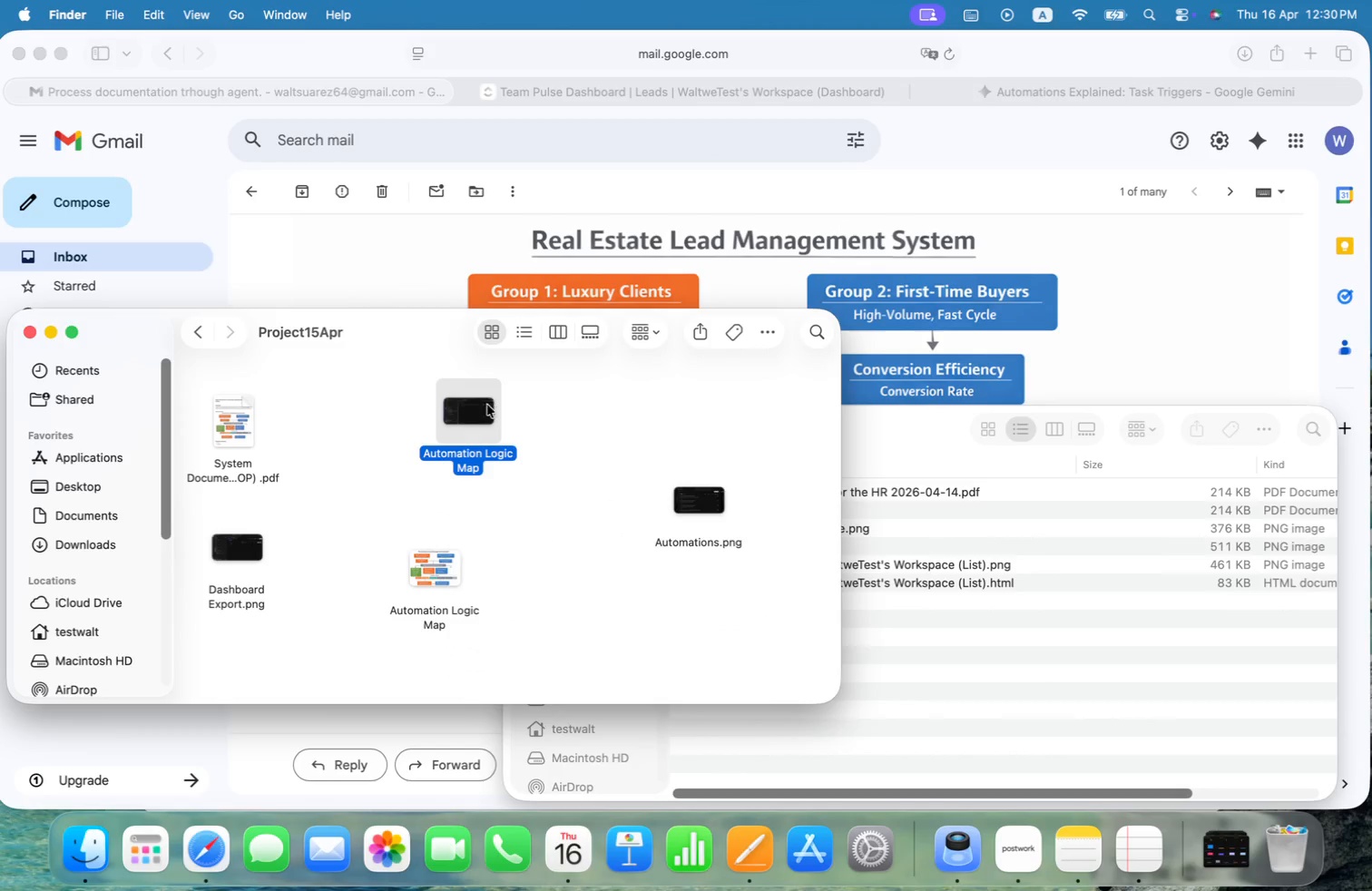 
right_click([486, 406])
 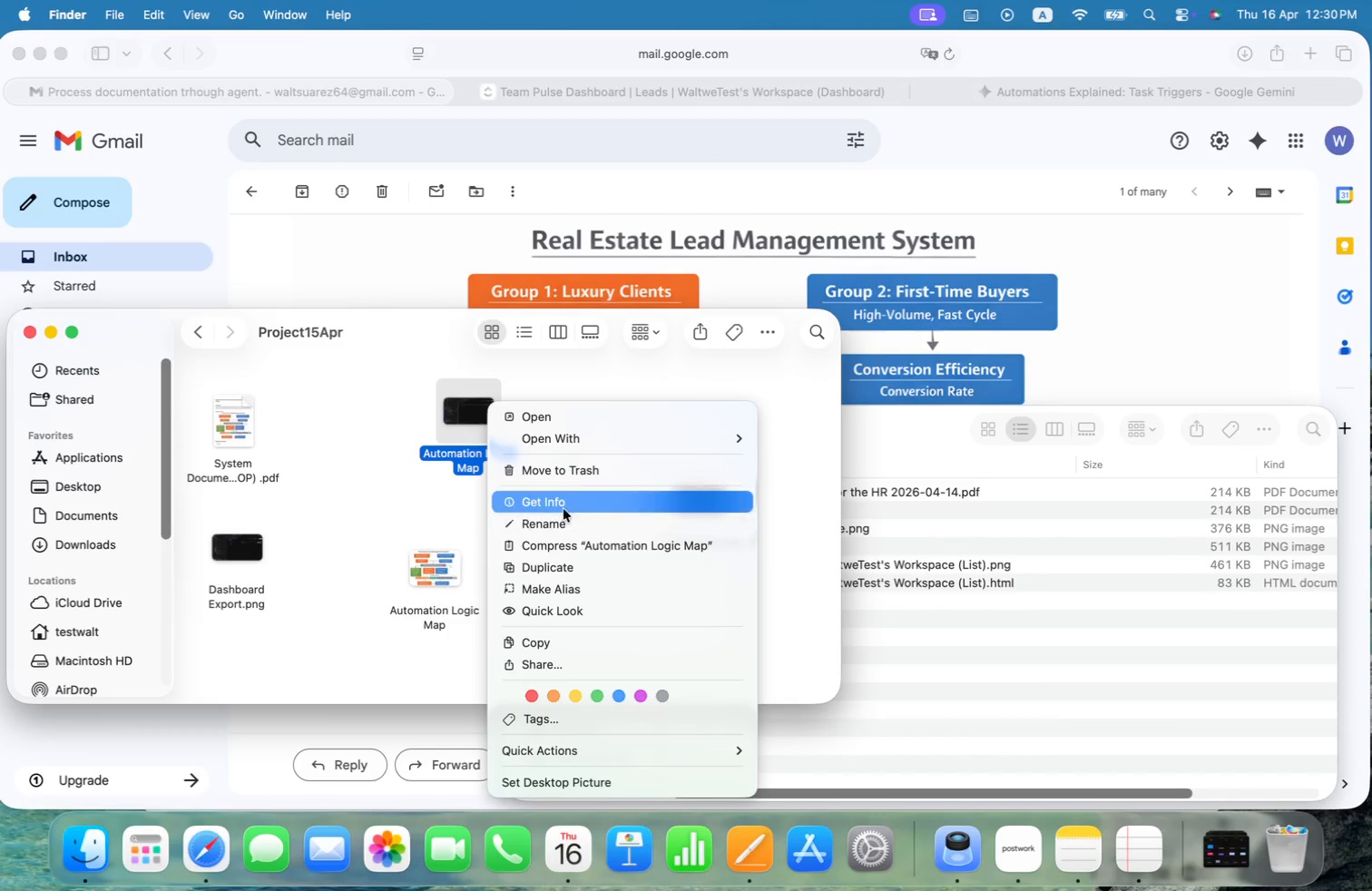 
left_click([580, 477])